 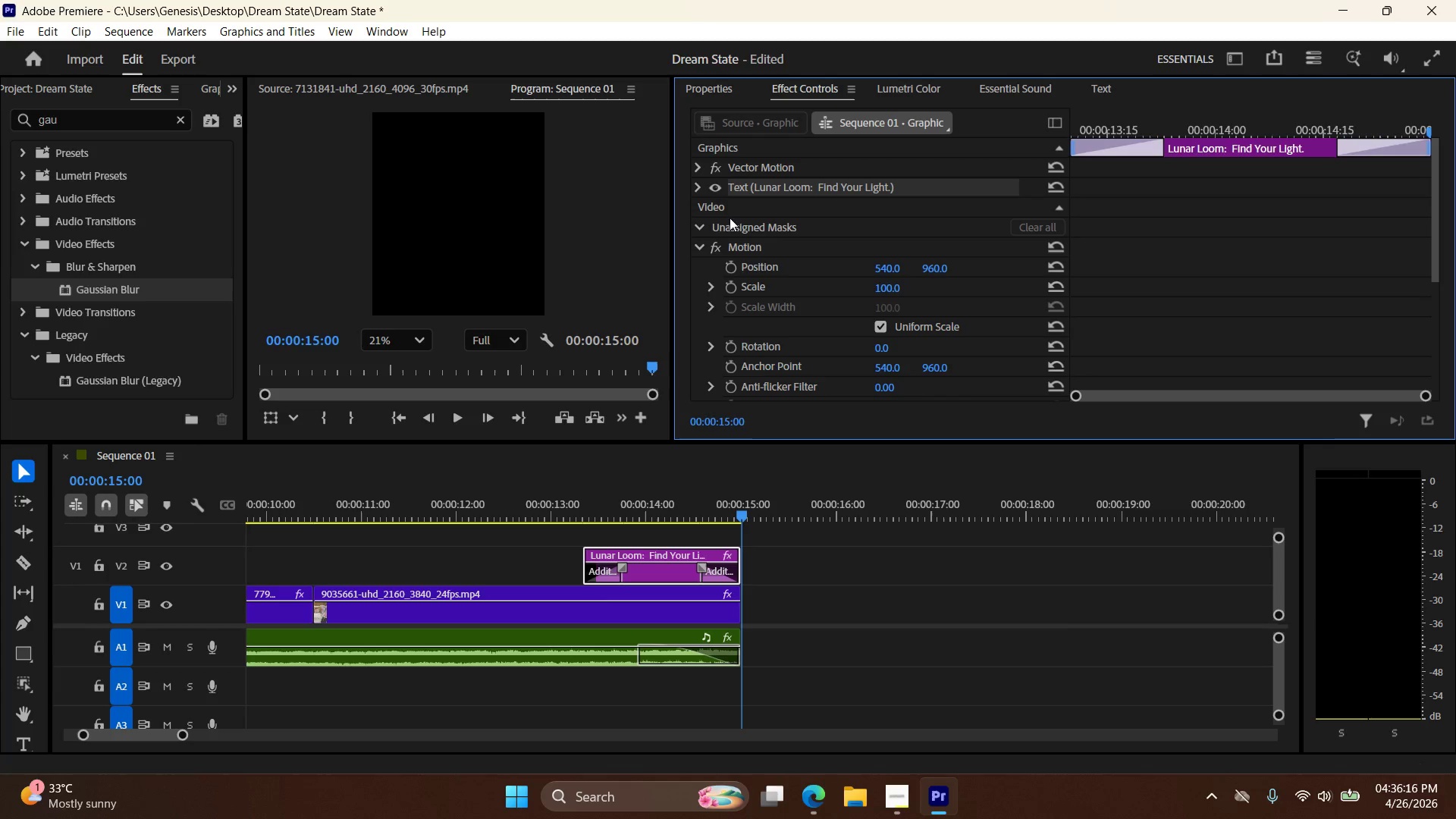 
left_click([818, 805])
 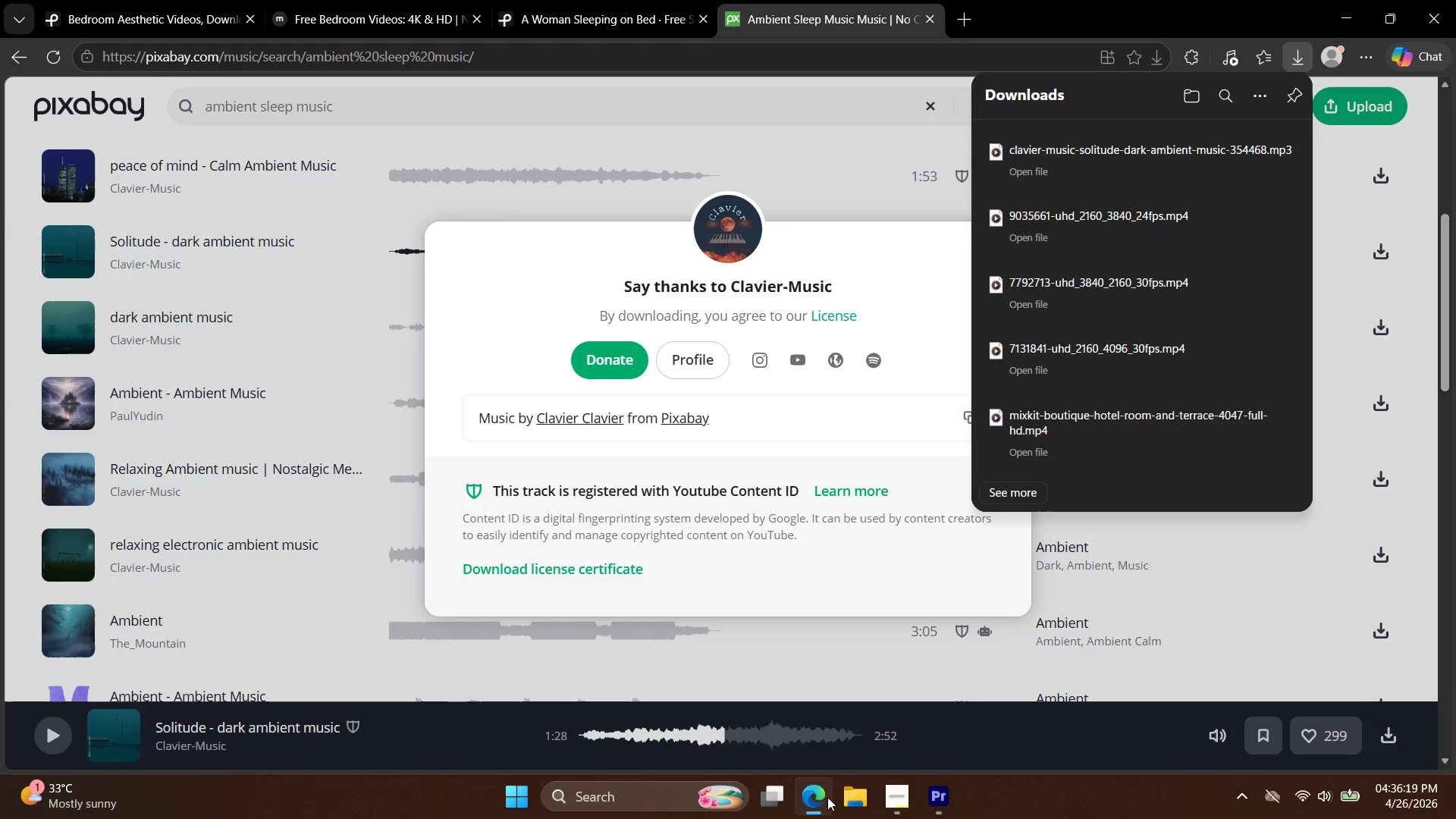 
left_click([824, 797])
 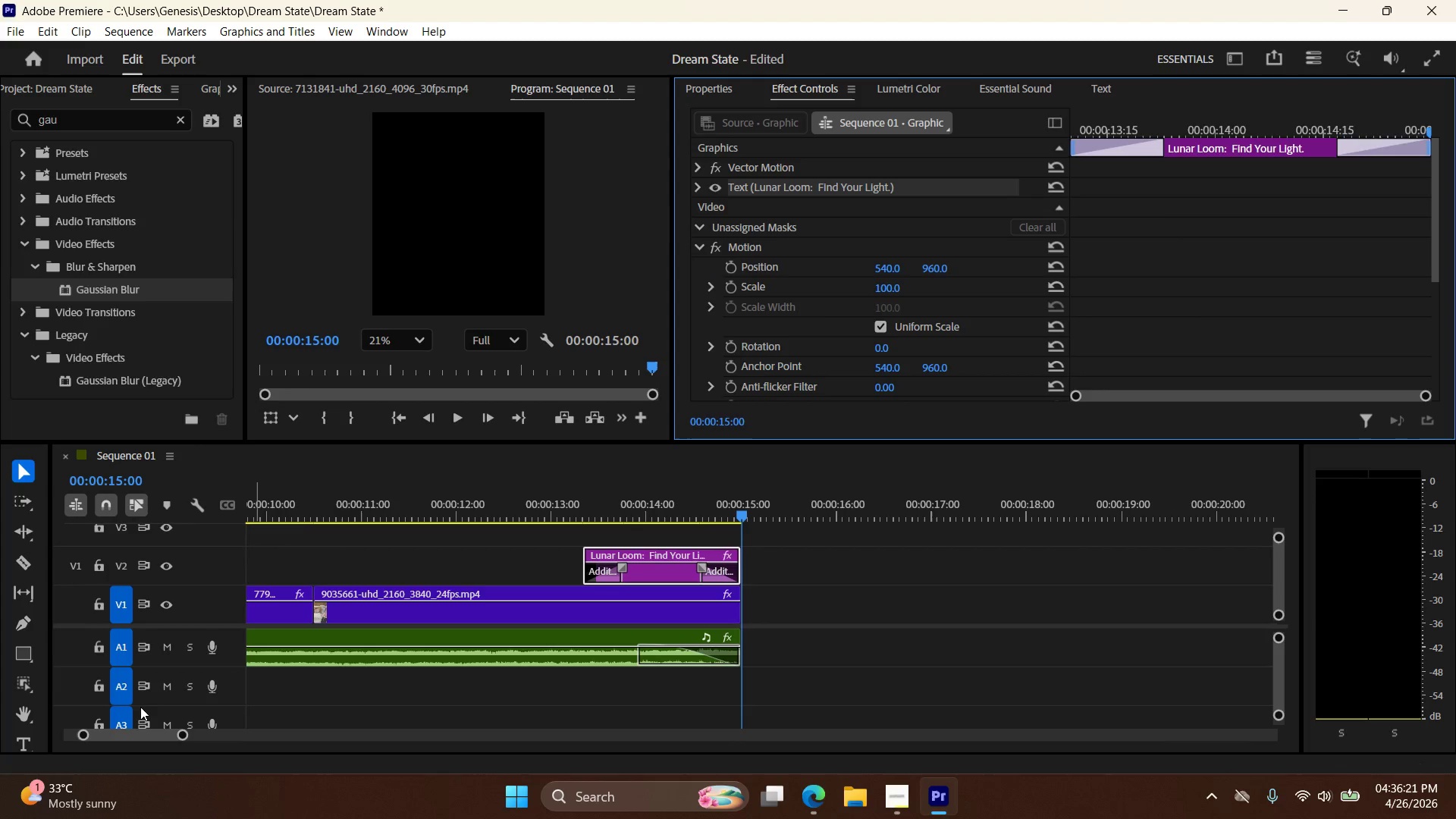 
left_click_drag(start_coordinate=[139, 736], to_coordinate=[94, 731])
 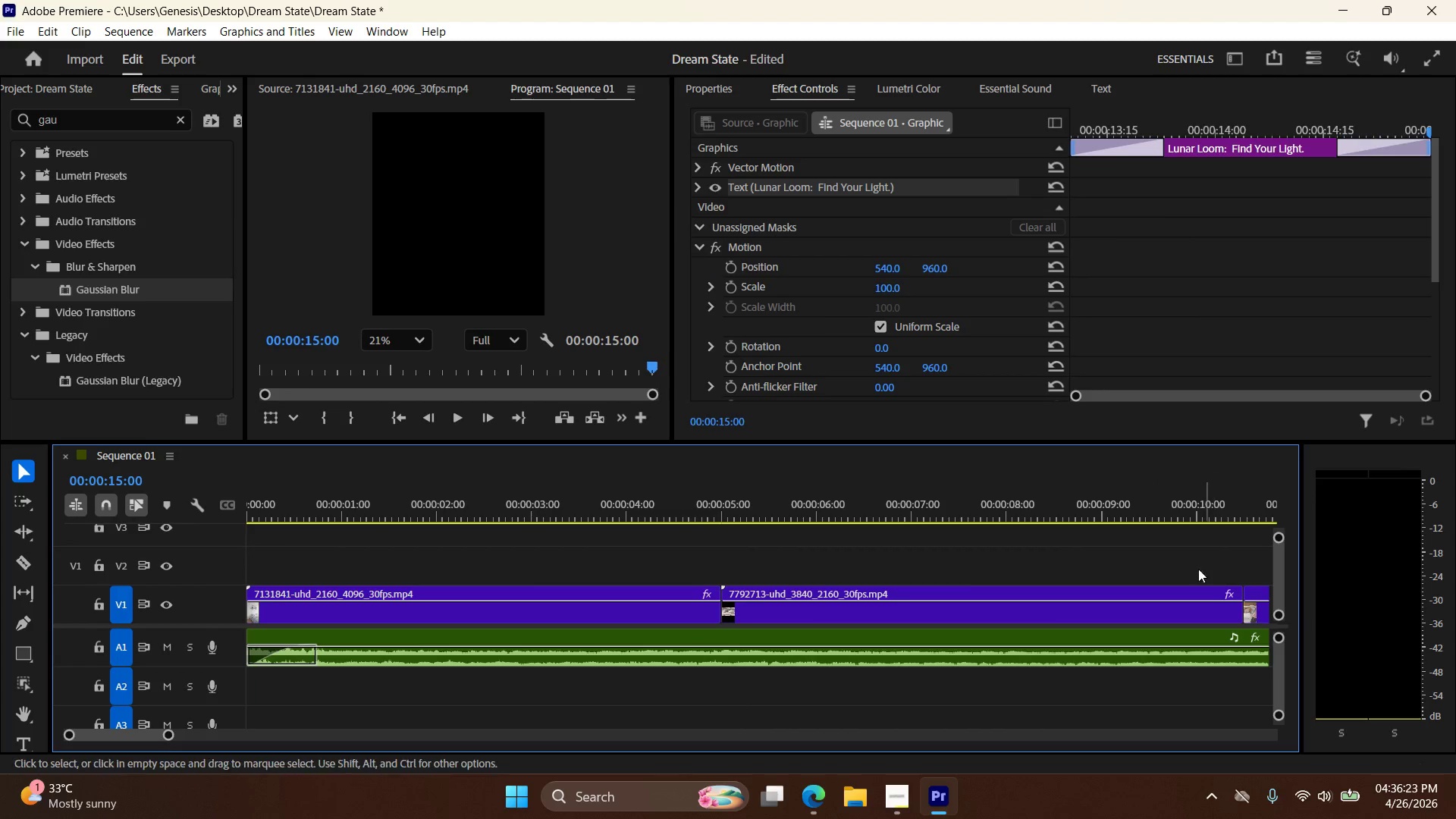 
key(Alt+AltLeft)
 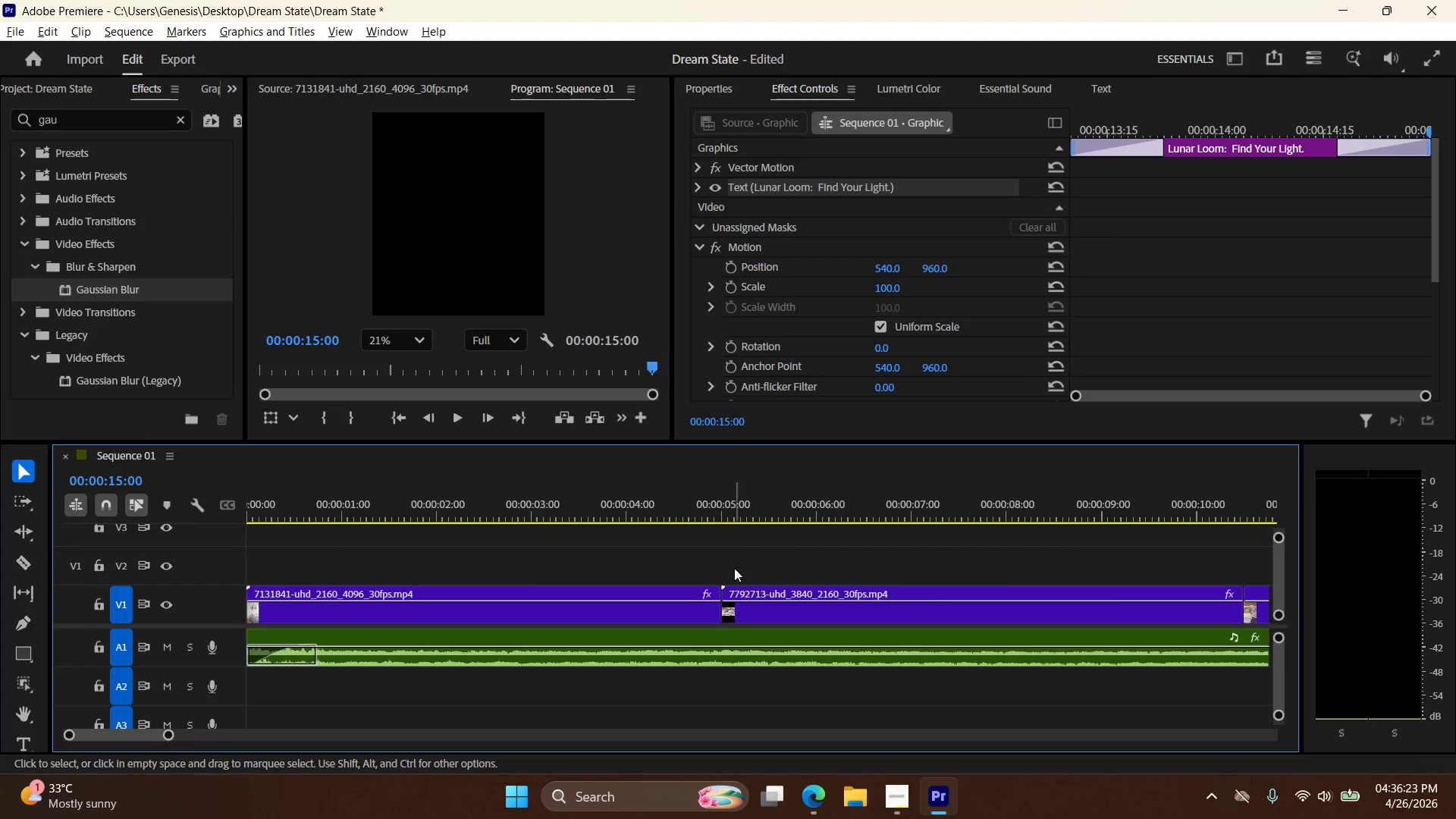 
scroll: coordinate [734, 568], scroll_direction: down, amount: 6.0
 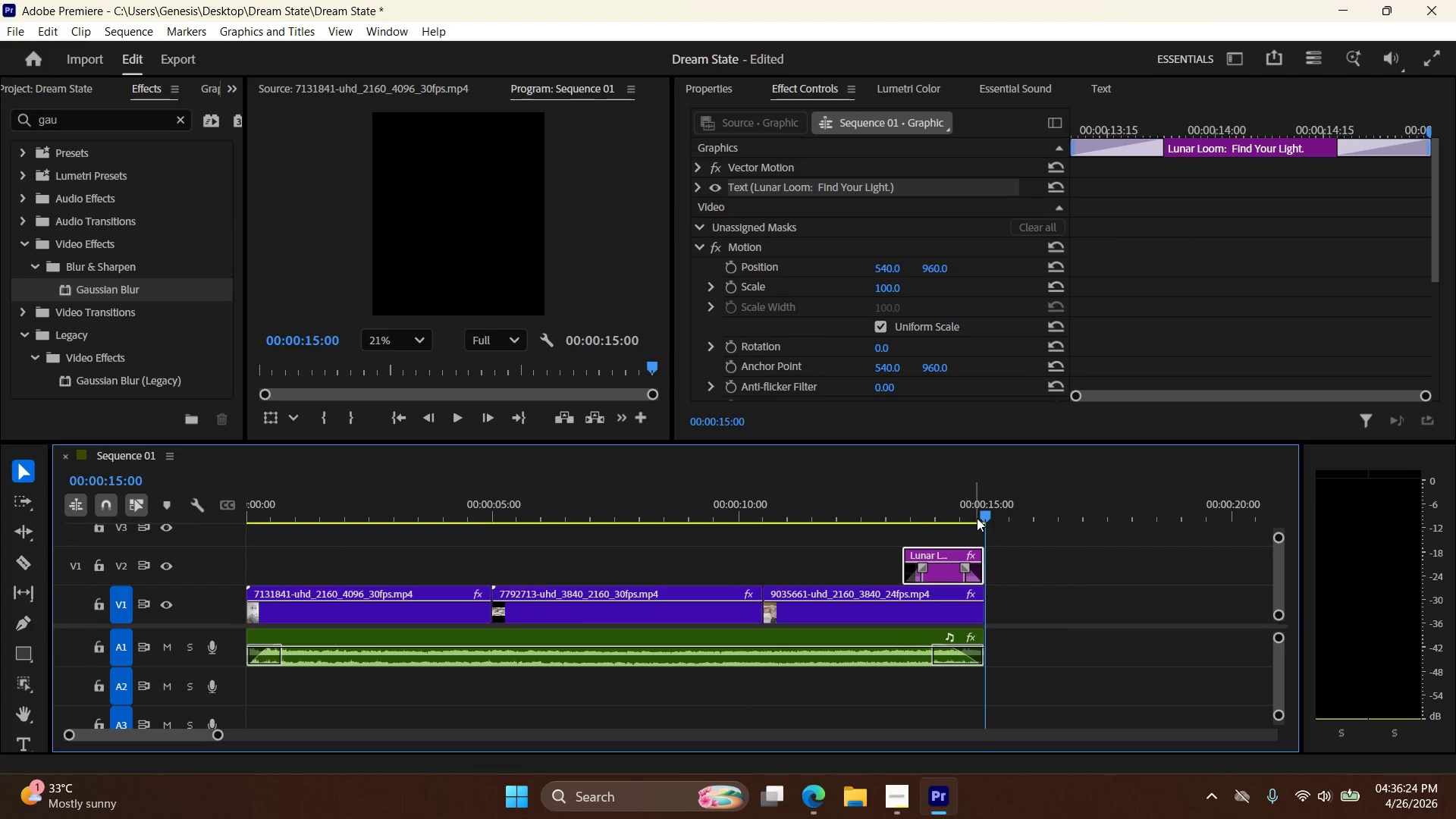 
left_click_drag(start_coordinate=[984, 516], to_coordinate=[517, 532])
 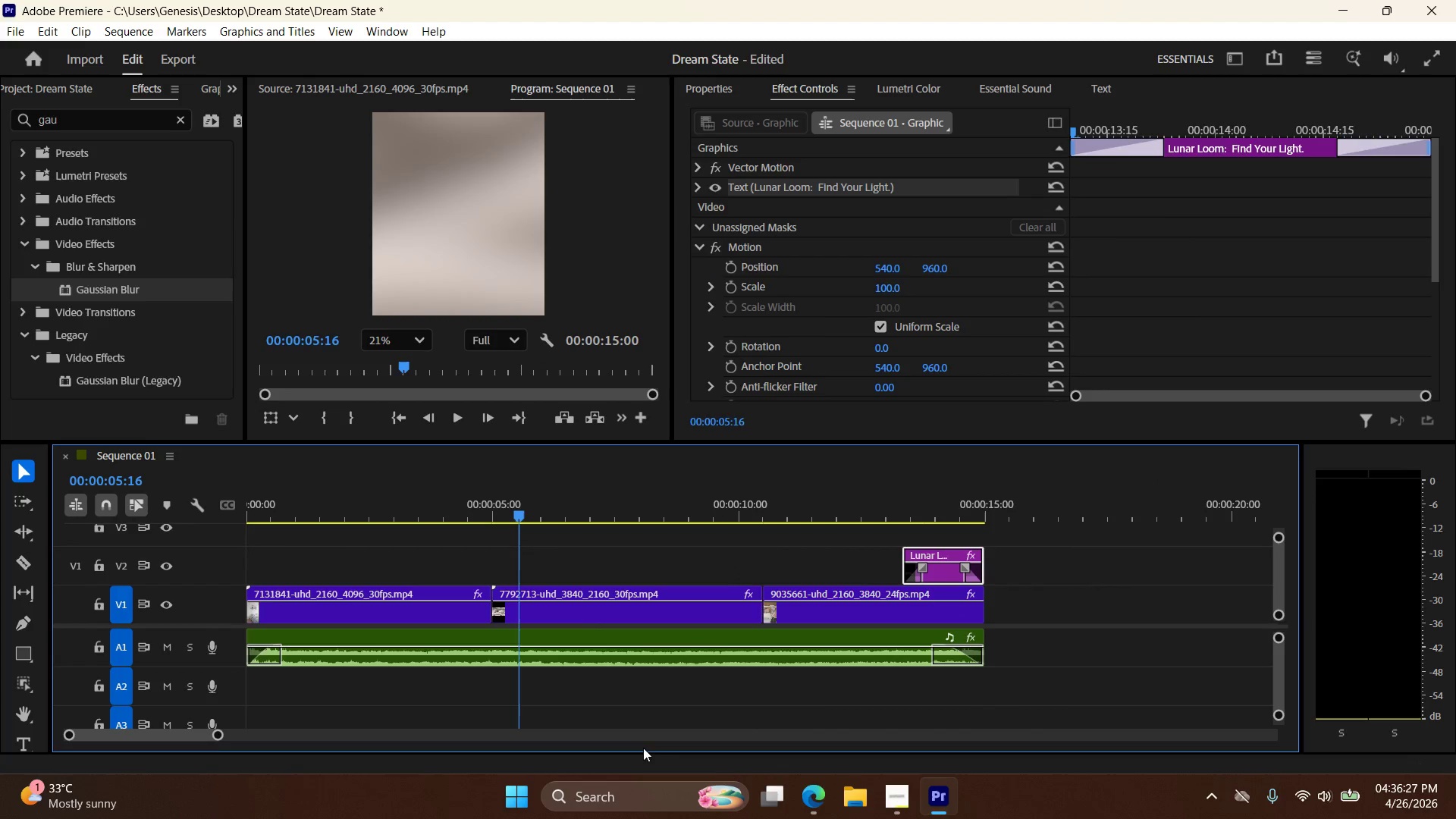 
left_click_drag(start_coordinate=[183, 735], to_coordinate=[108, 734])
 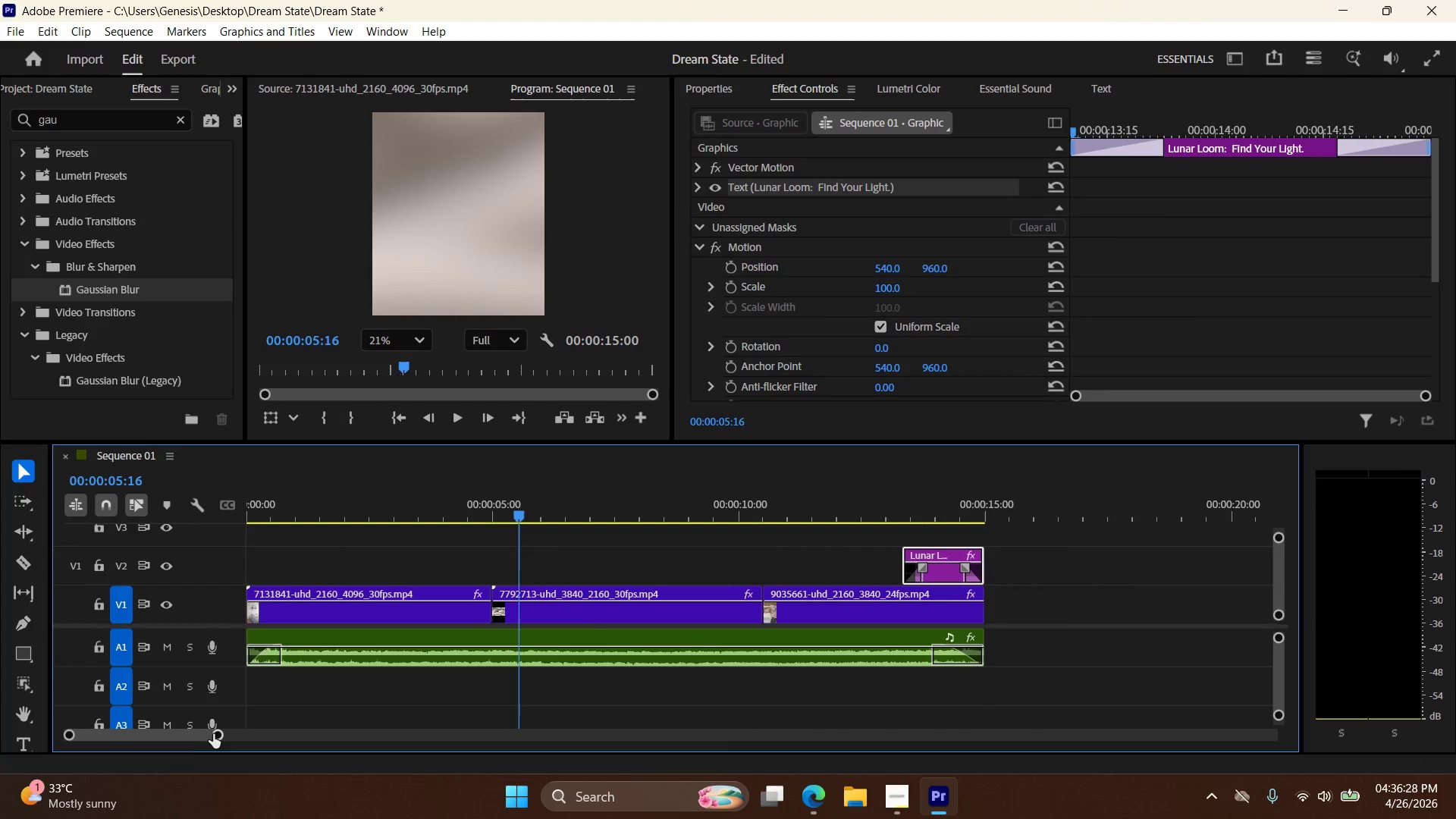 
left_click_drag(start_coordinate=[215, 734], to_coordinate=[189, 737])
 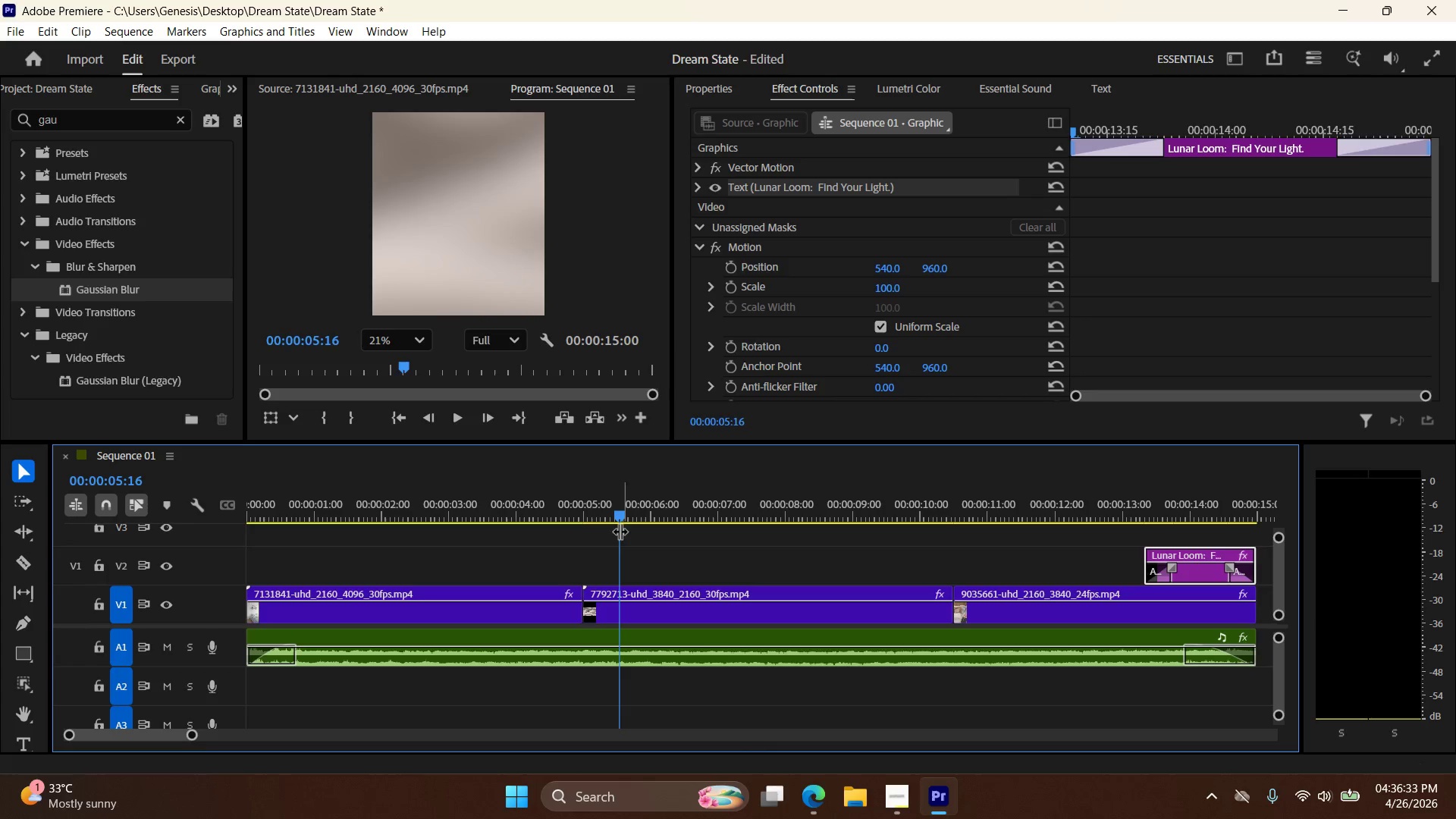 
left_click_drag(start_coordinate=[620, 513], to_coordinate=[679, 519])
 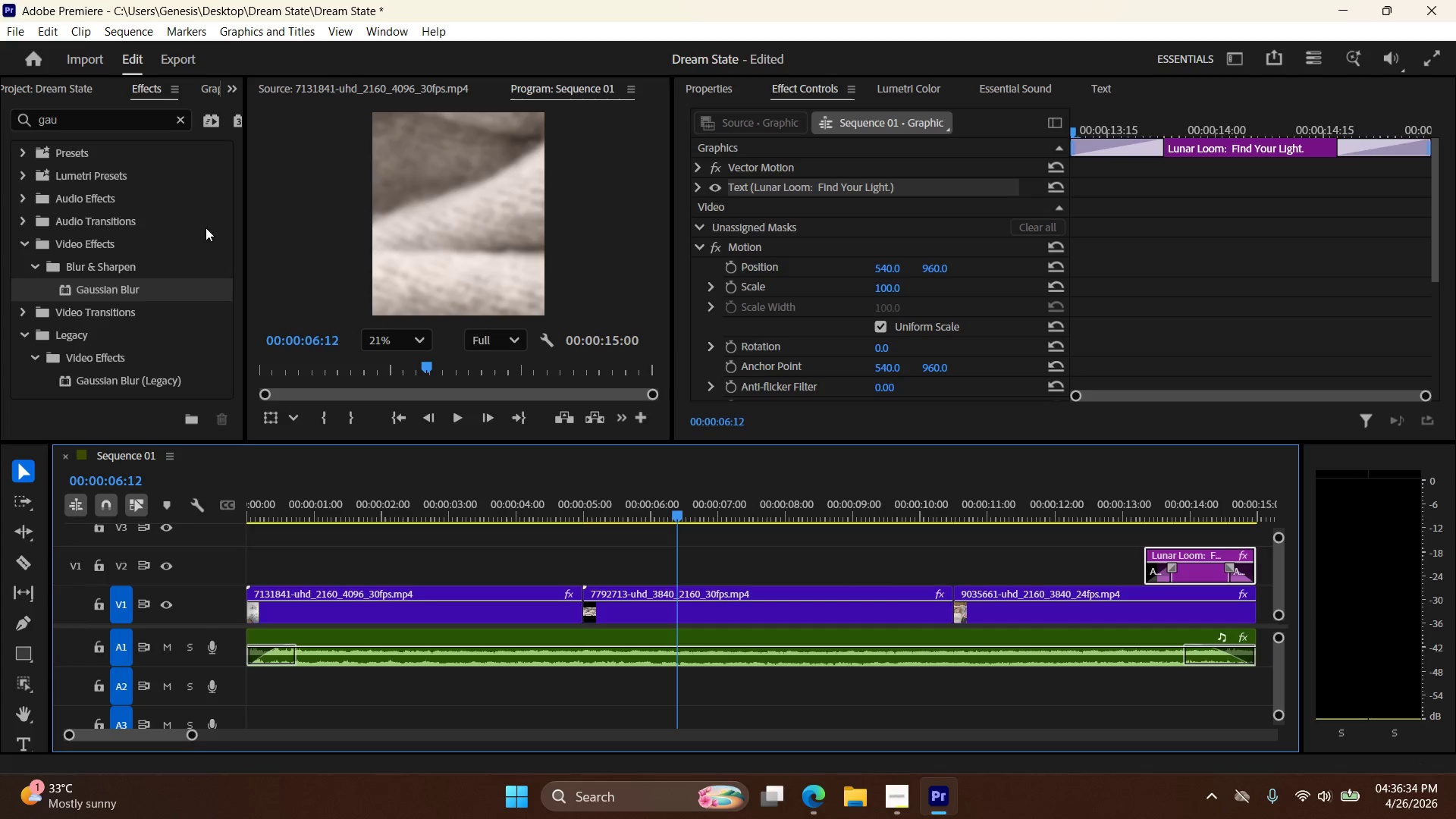 
key(Meta+Shift+S)
 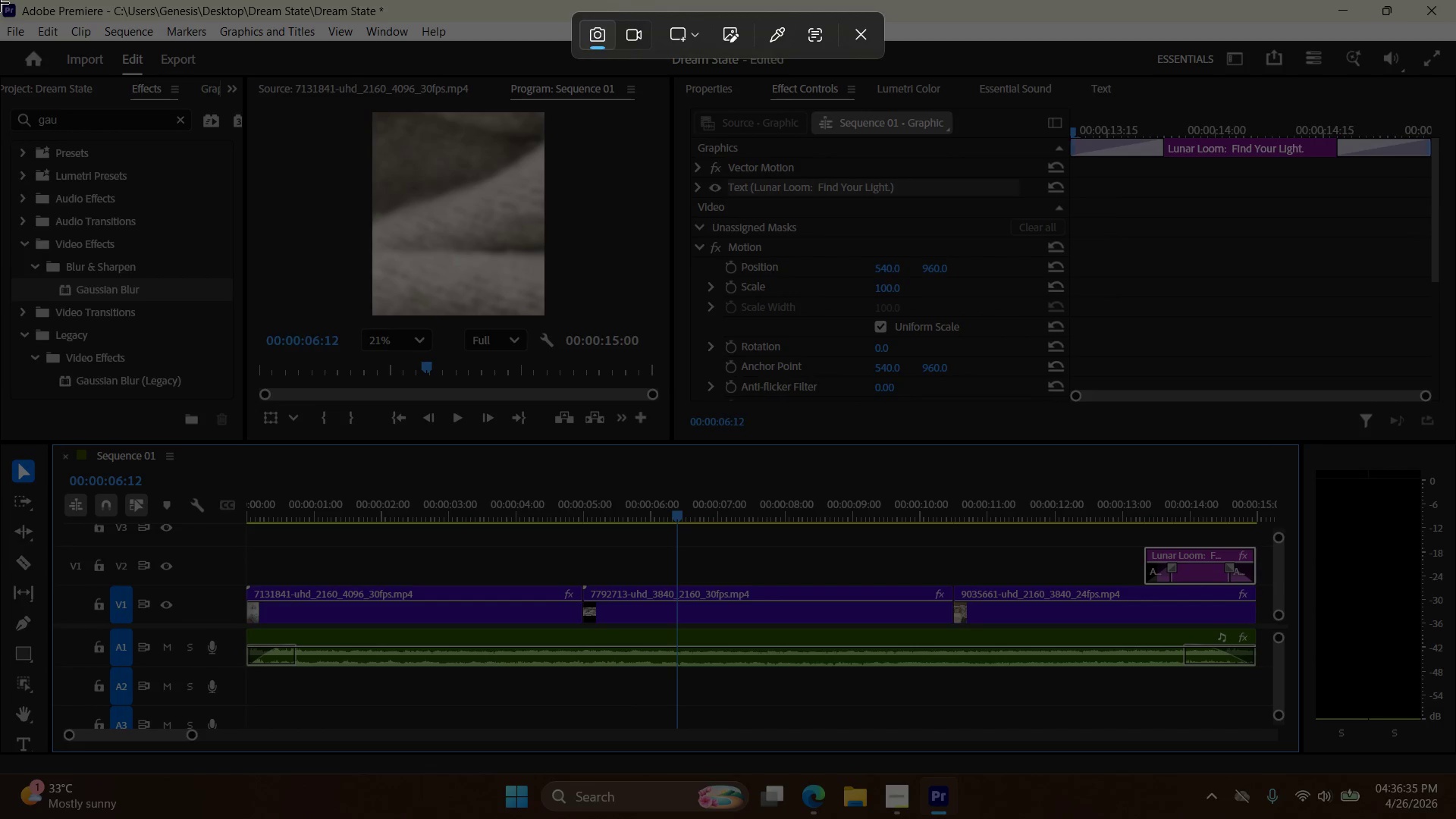 
left_click_drag(start_coordinate=[1, 0], to_coordinate=[1455, 758])
 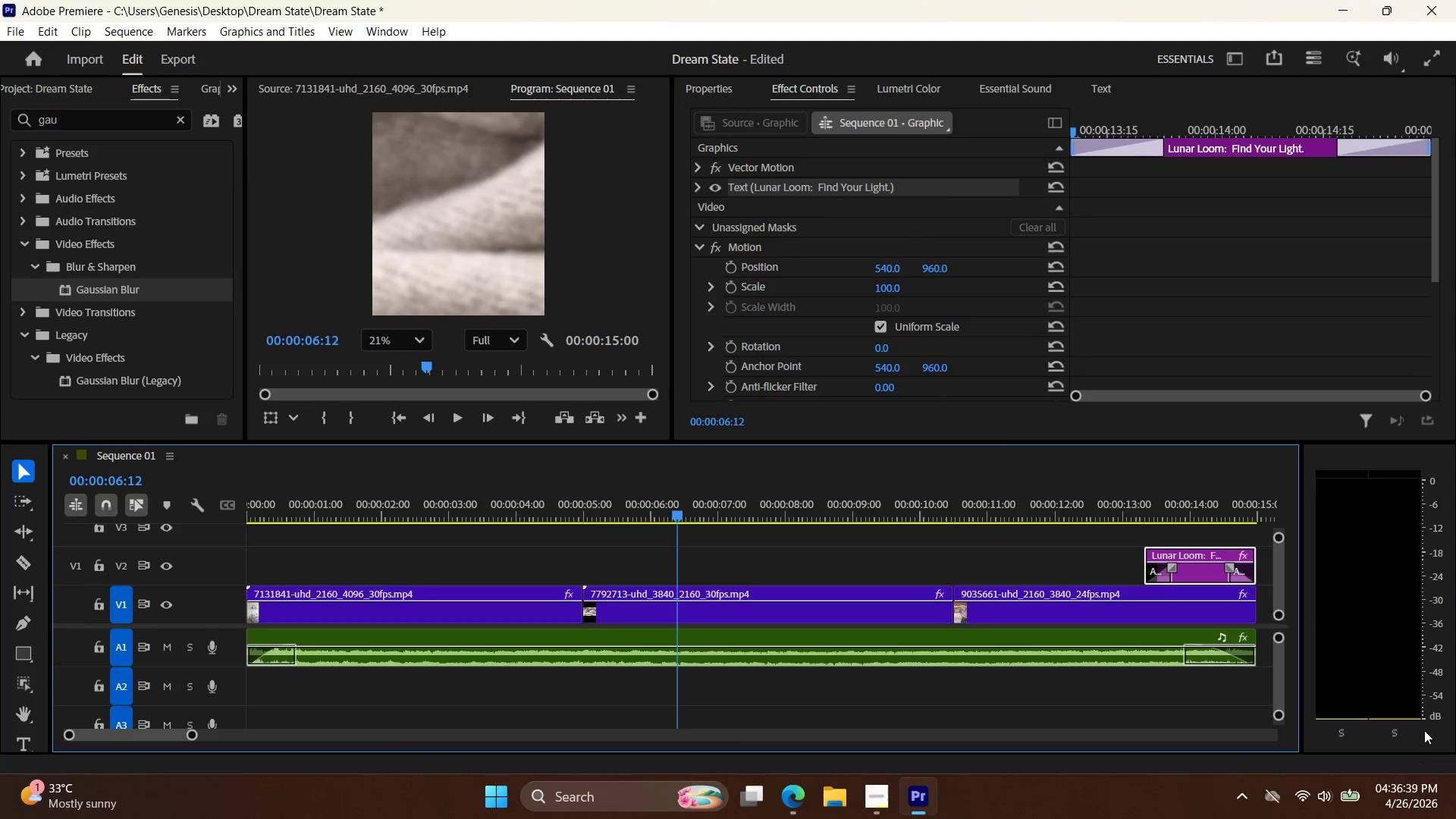 
mouse_move([1429, 720])
 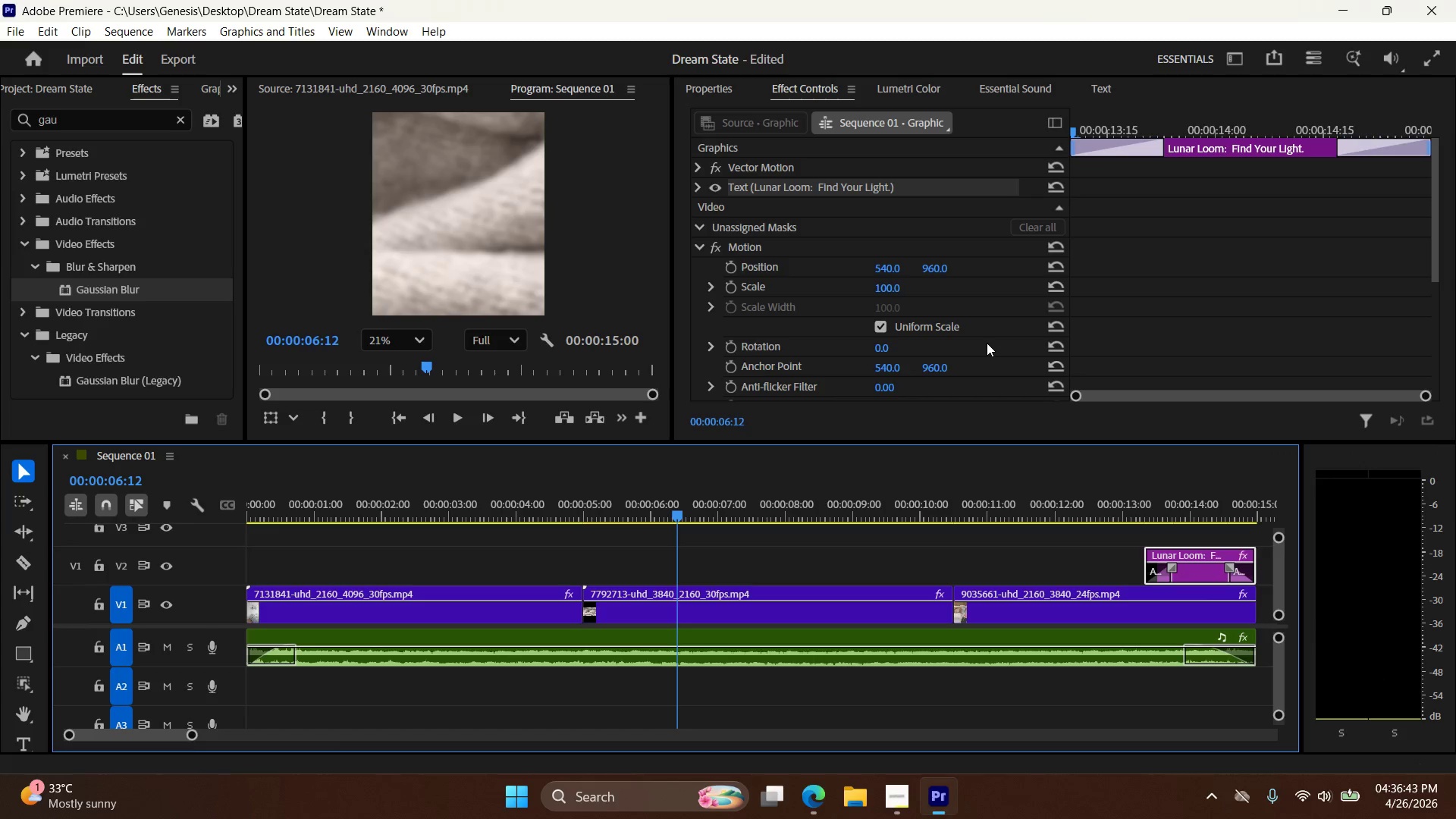 
scroll: coordinate [994, 318], scroll_direction: up, amount: 3.0
 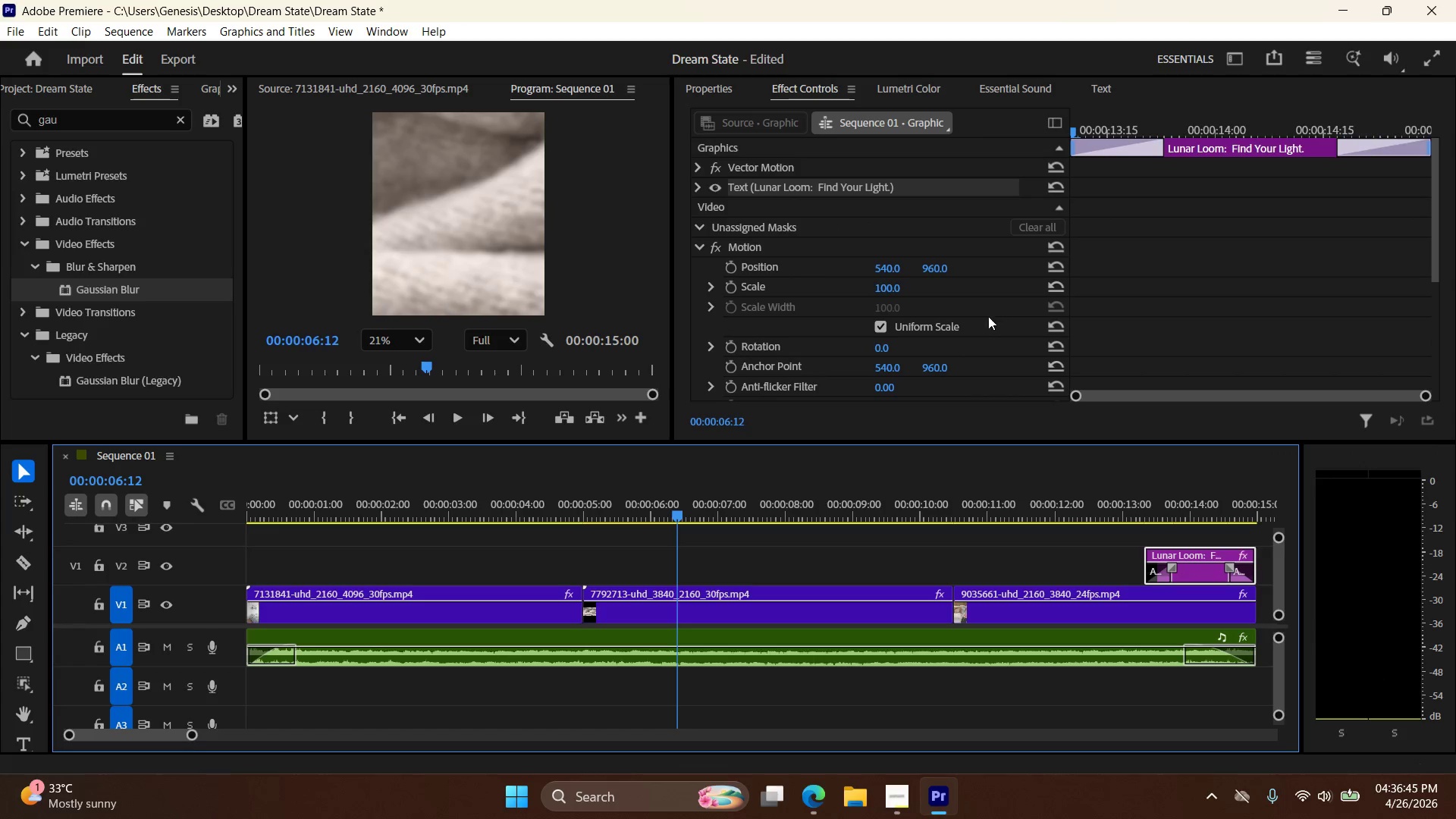 
scroll: coordinate [1148, 377], scroll_direction: down, amount: 10.0
 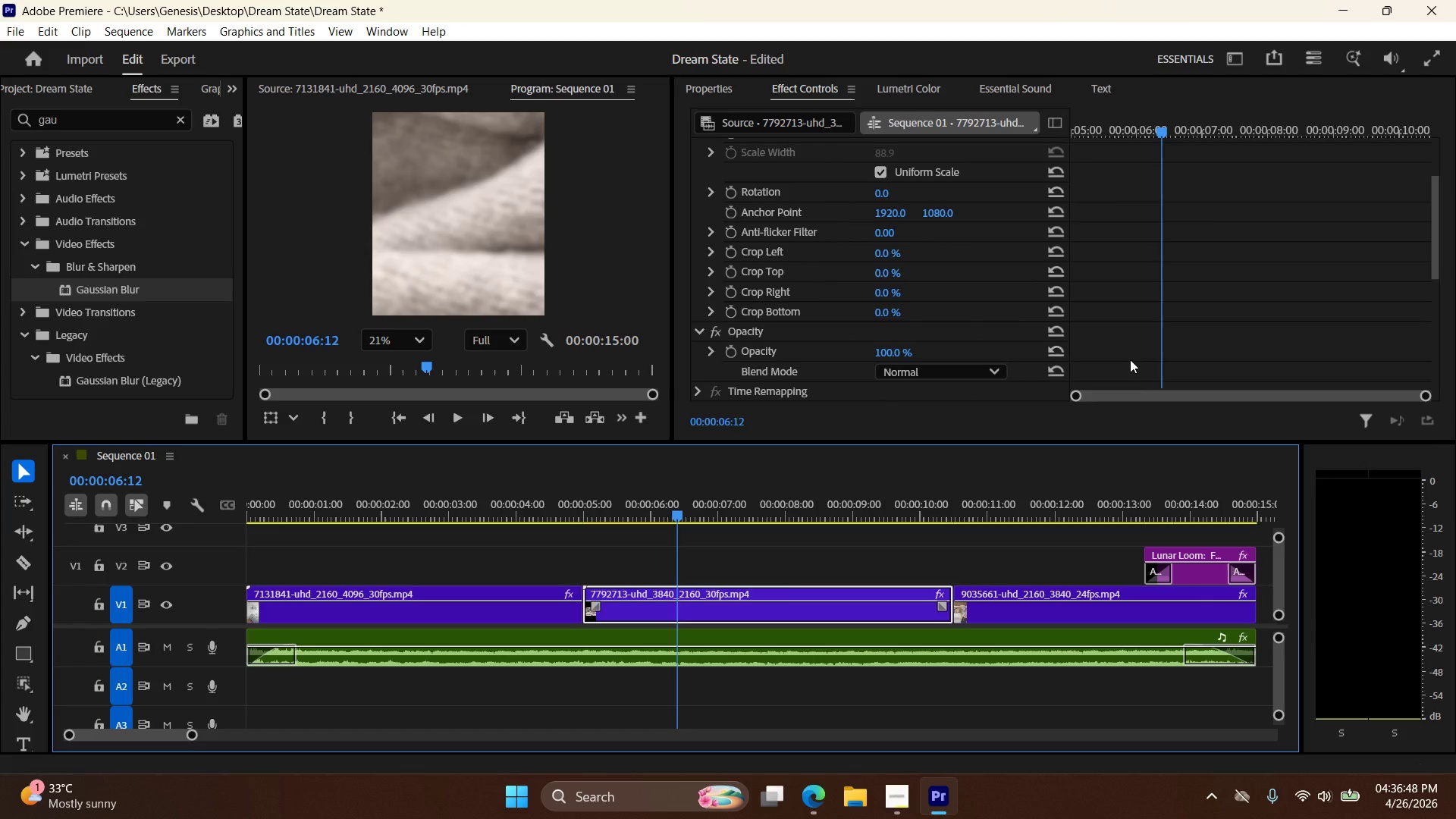 
scroll: coordinate [1130, 359], scroll_direction: up, amount: 3.0
 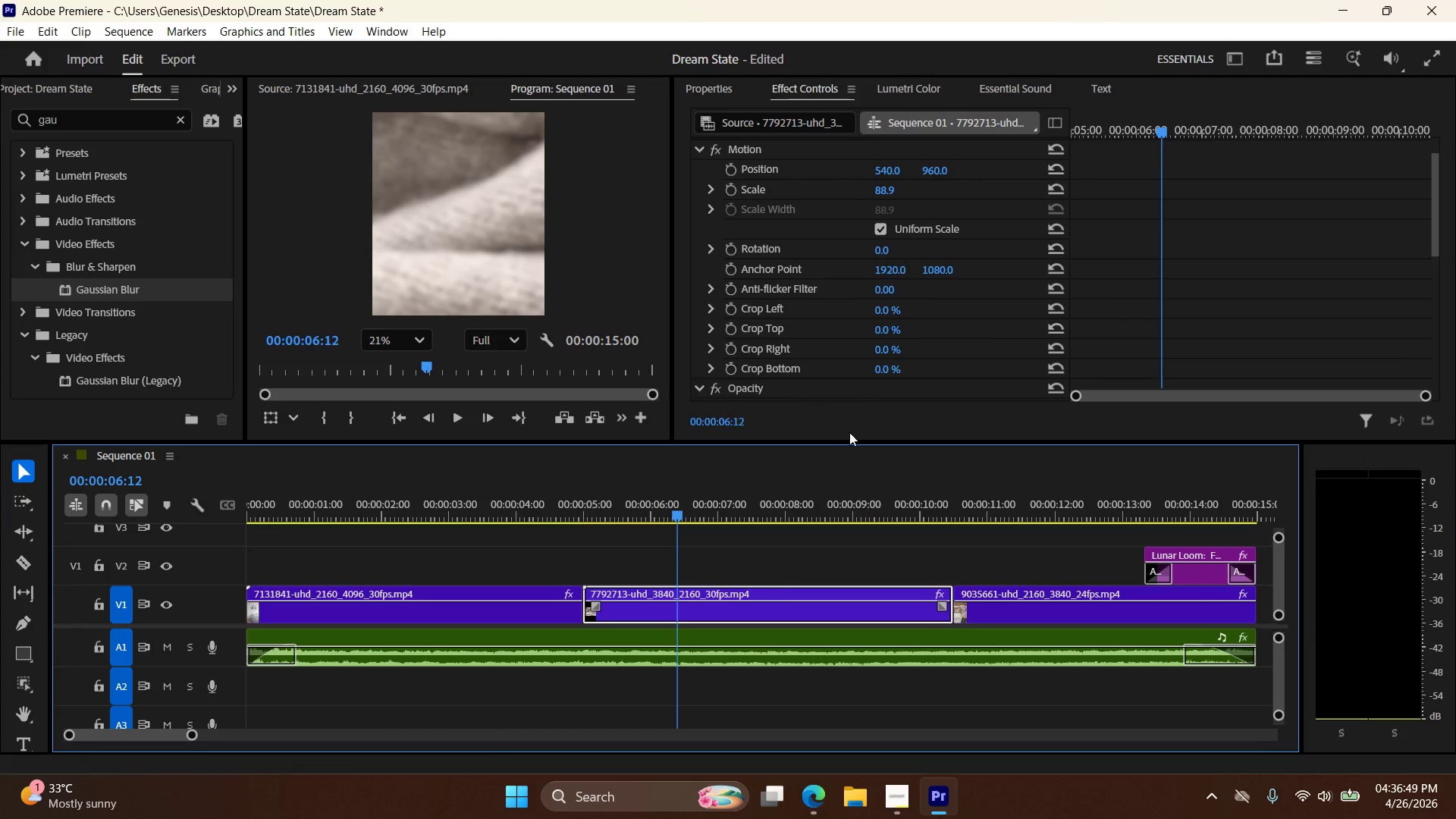 
scroll: coordinate [801, 311], scroll_direction: down, amount: 15.0
 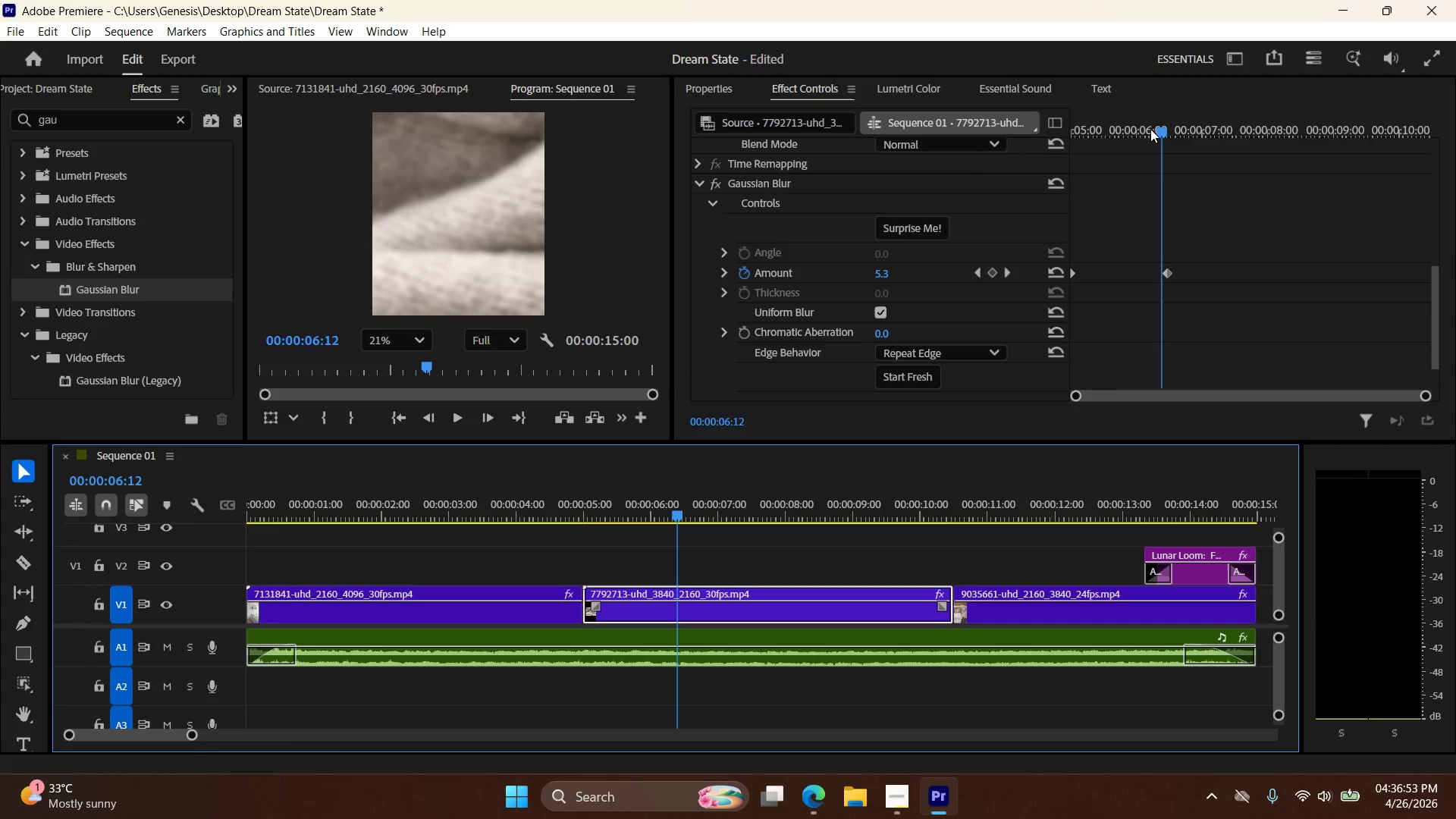 
left_click_drag(start_coordinate=[1159, 130], to_coordinate=[1319, 153])
 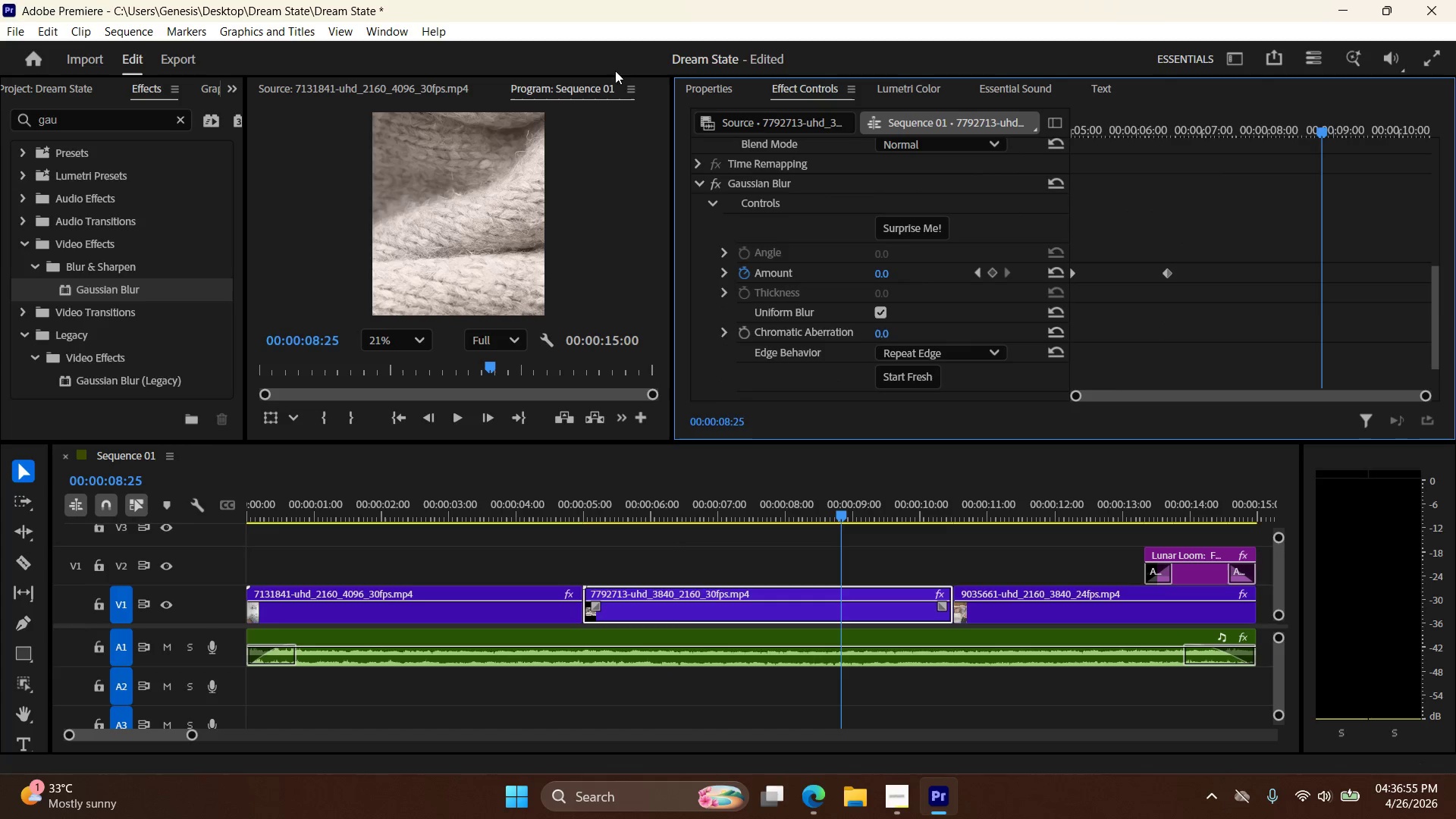 
key(Meta+Shift+S)
 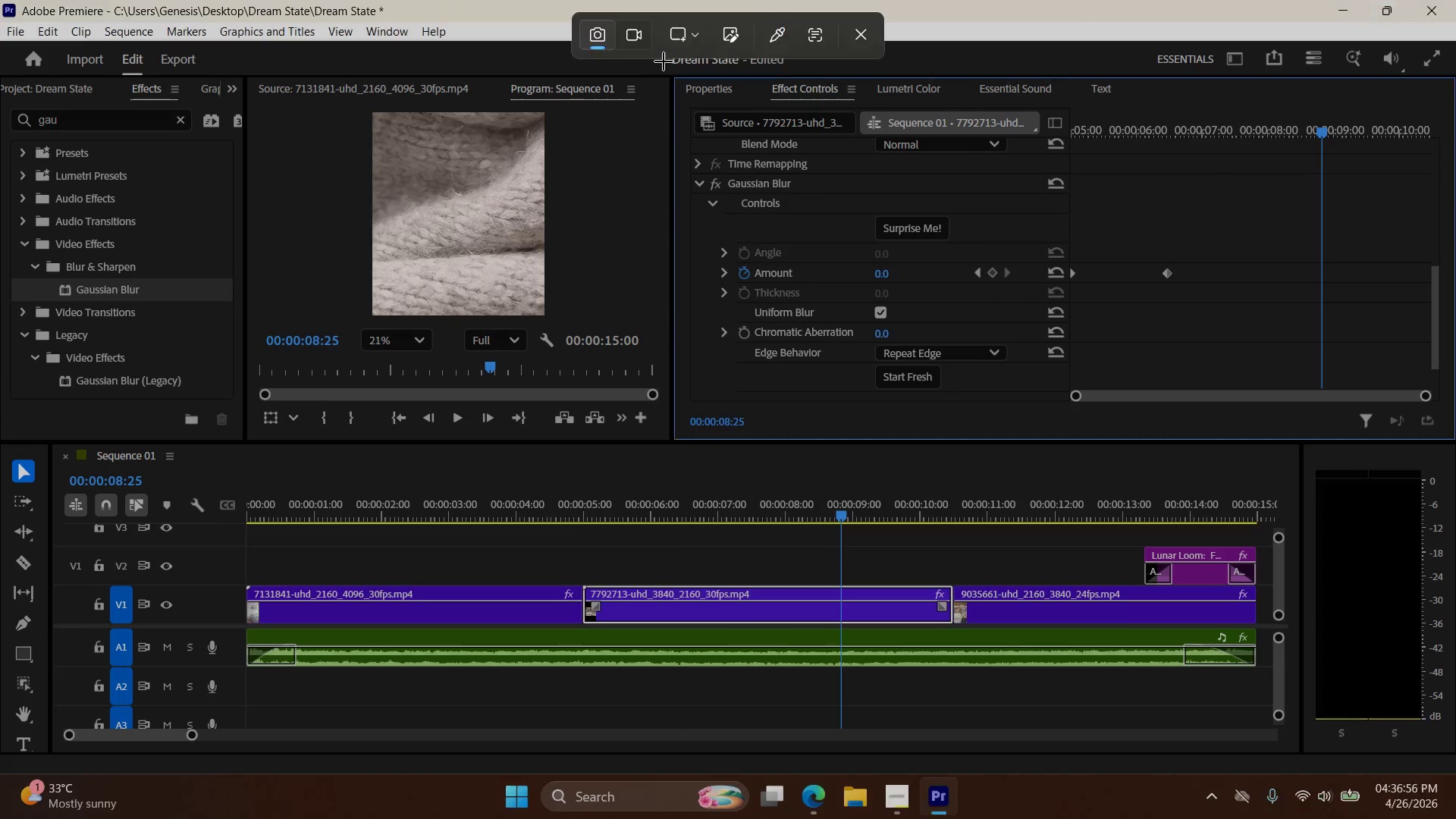 
left_click_drag(start_coordinate=[670, 67], to_coordinate=[1455, 444])
 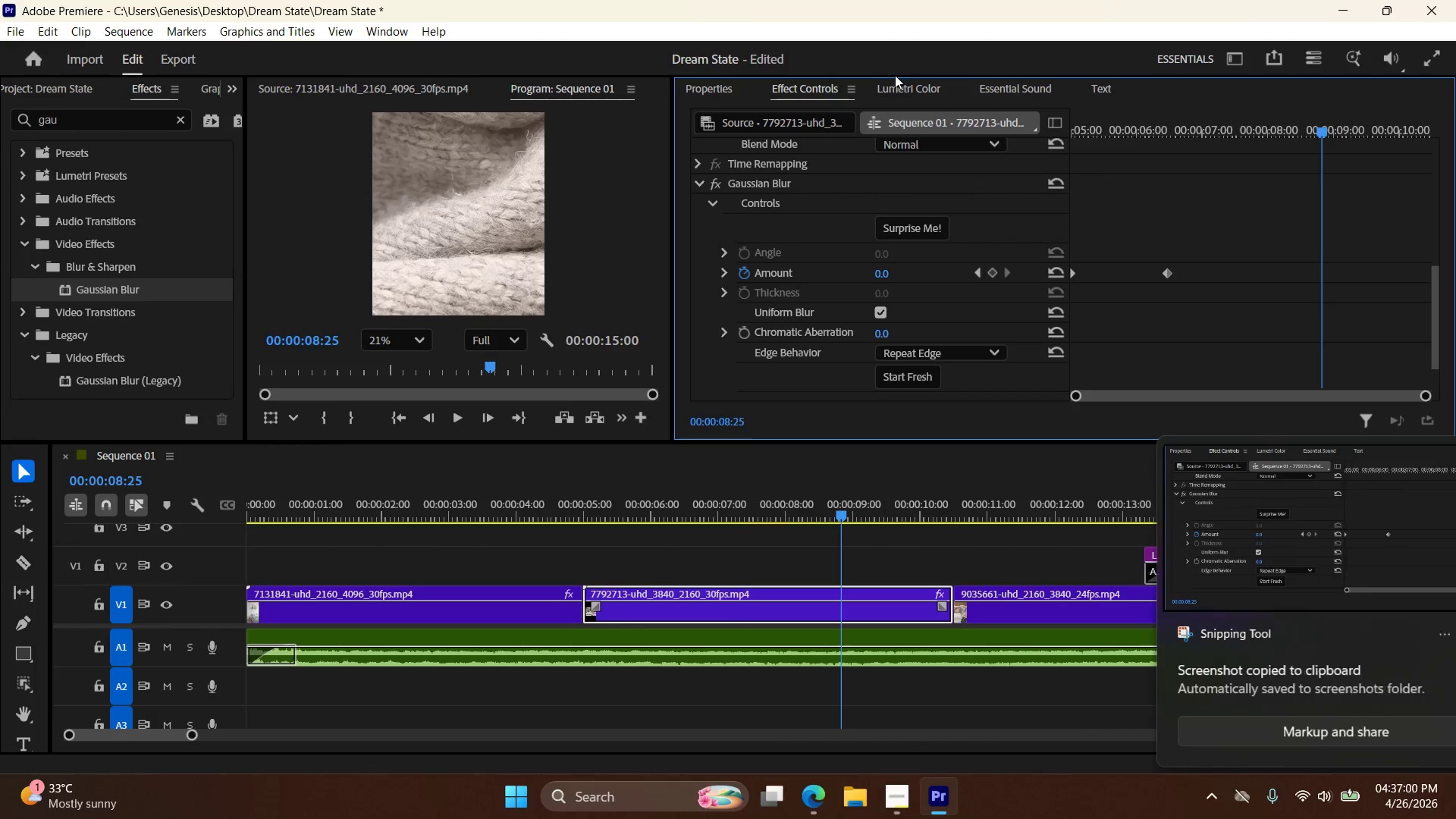 
left_click([901, 84])
 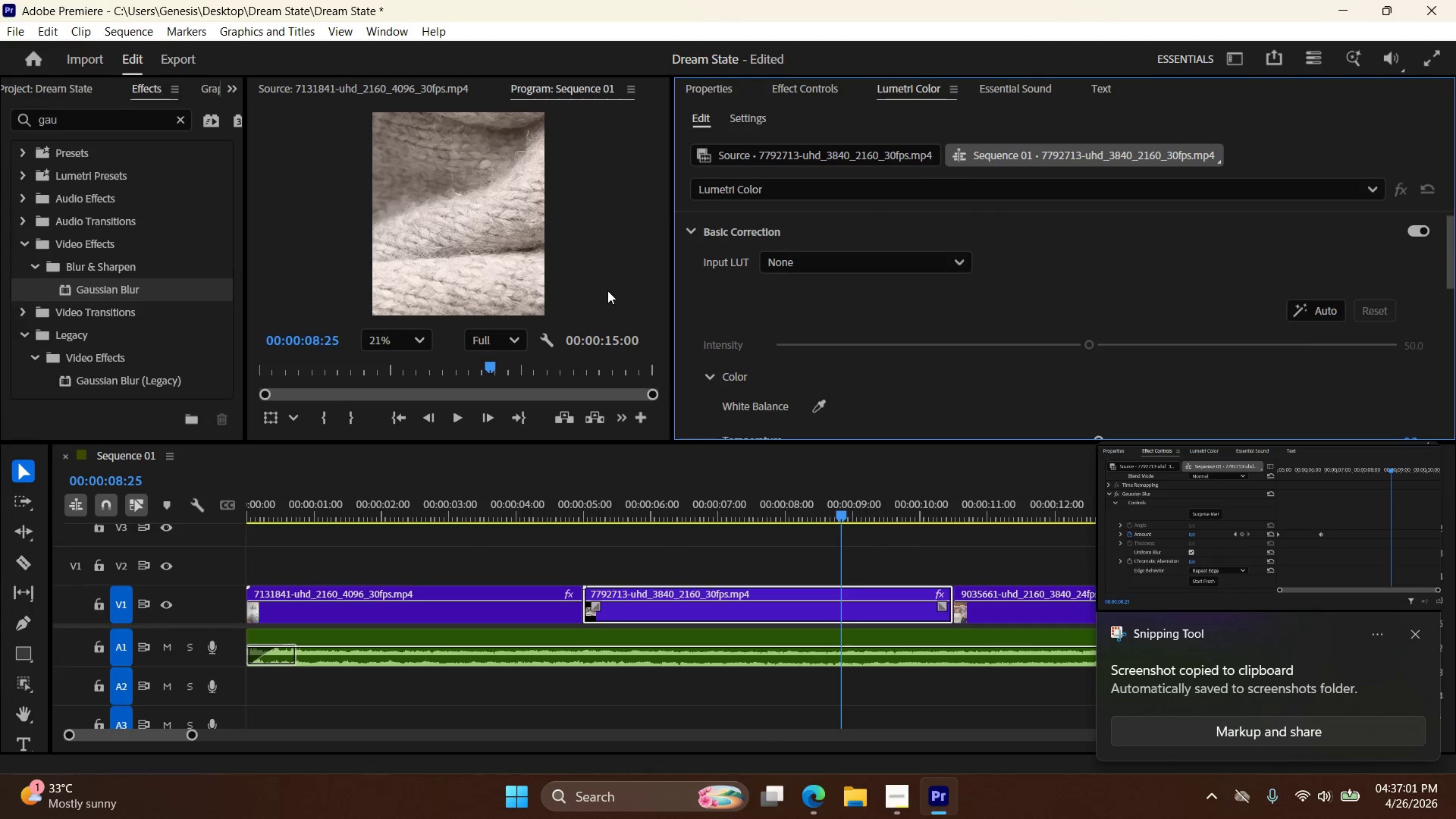 
scroll: coordinate [814, 315], scroll_direction: down, amount: 8.0
 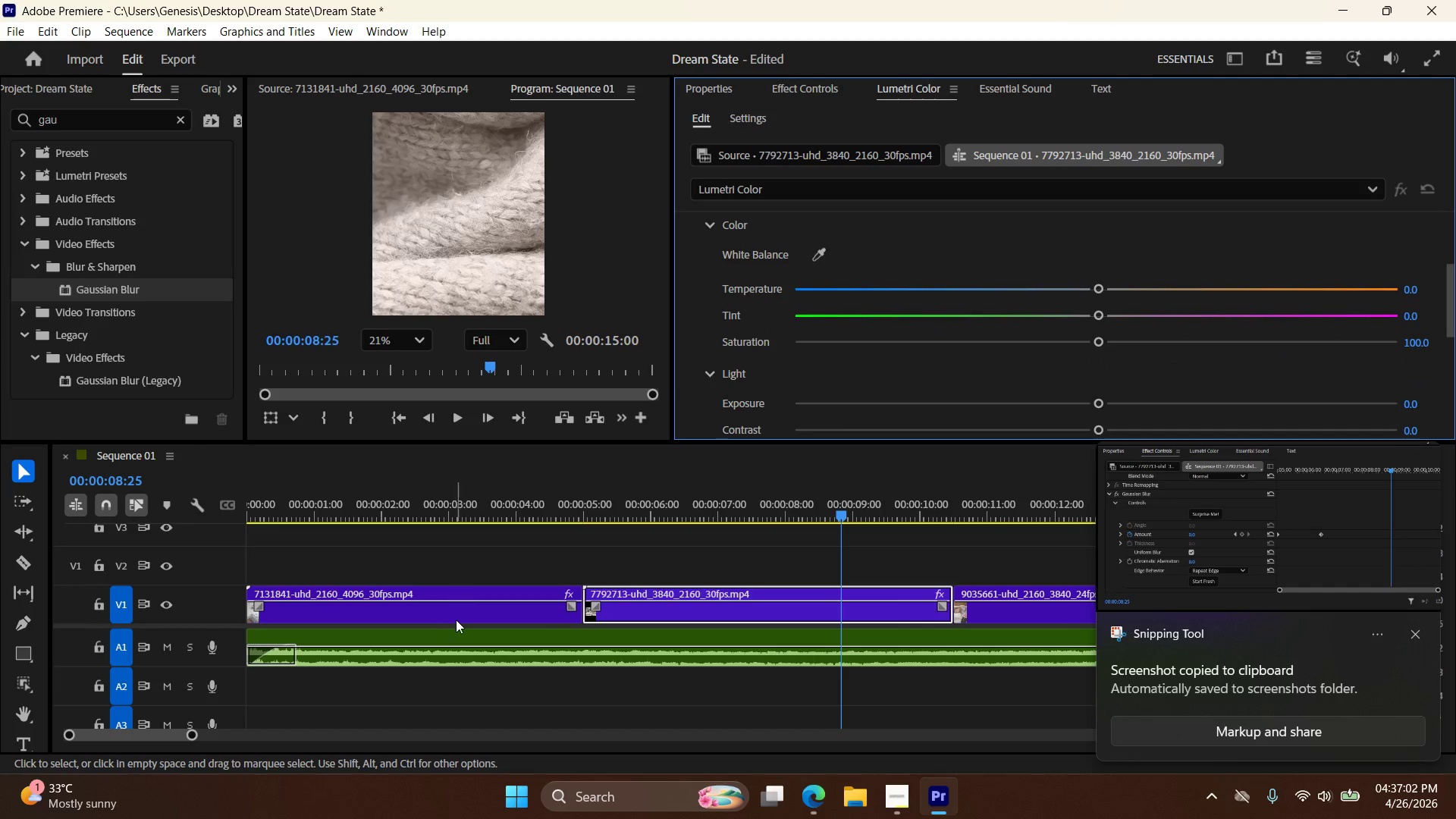 
left_click([460, 607])
 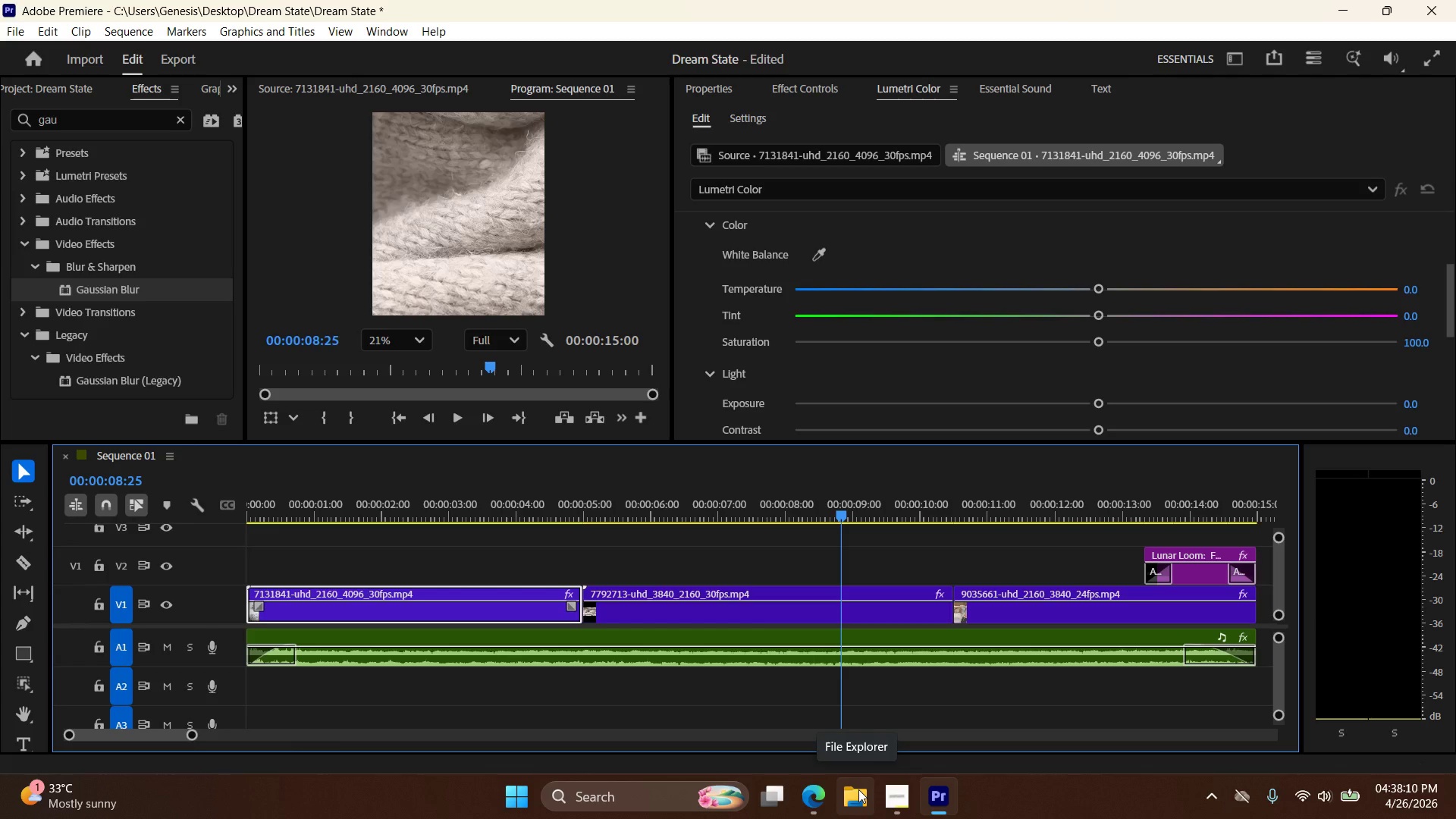 
wait(72.72)
 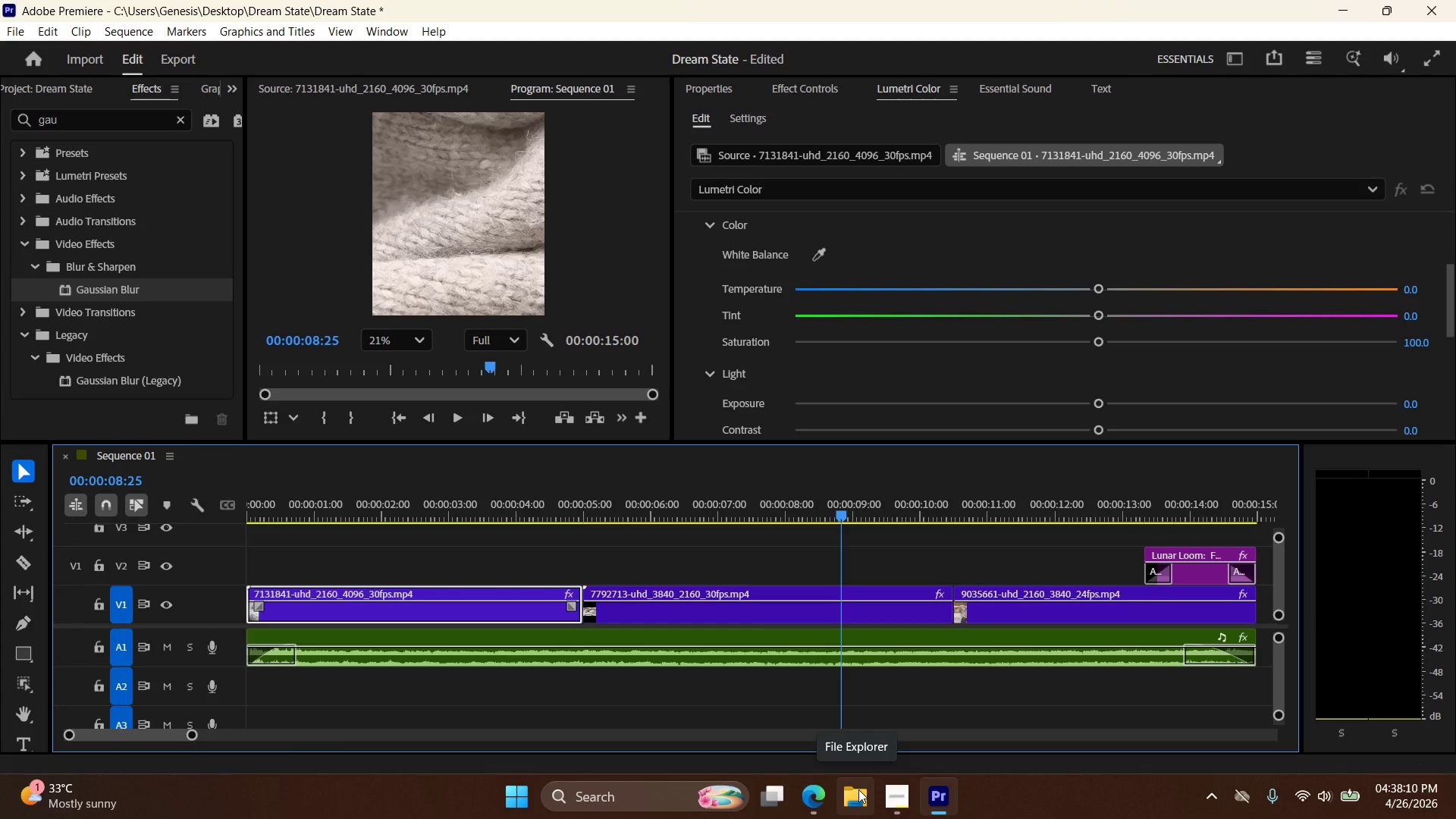 
key(Space)
 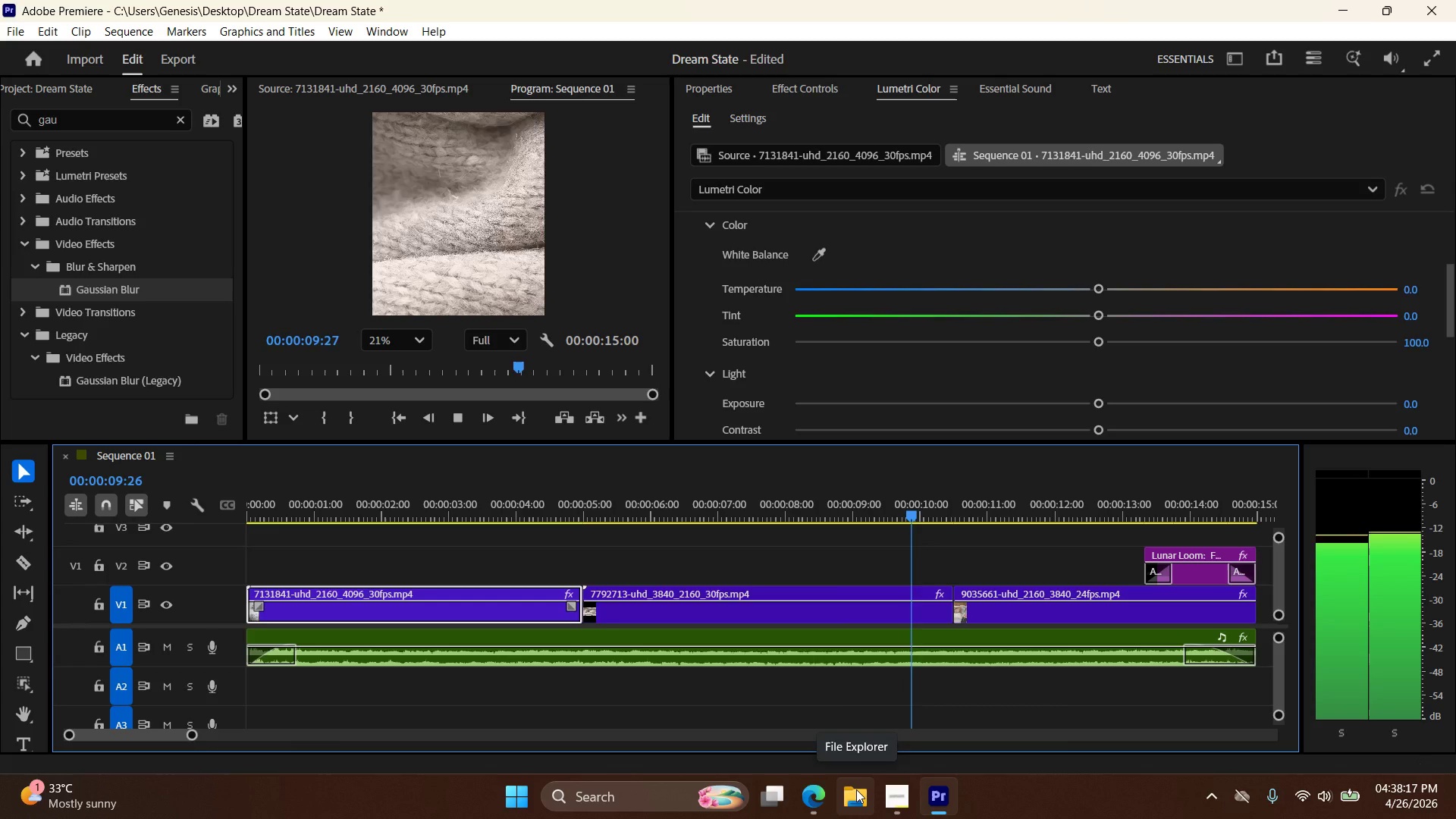 
key(Space)
 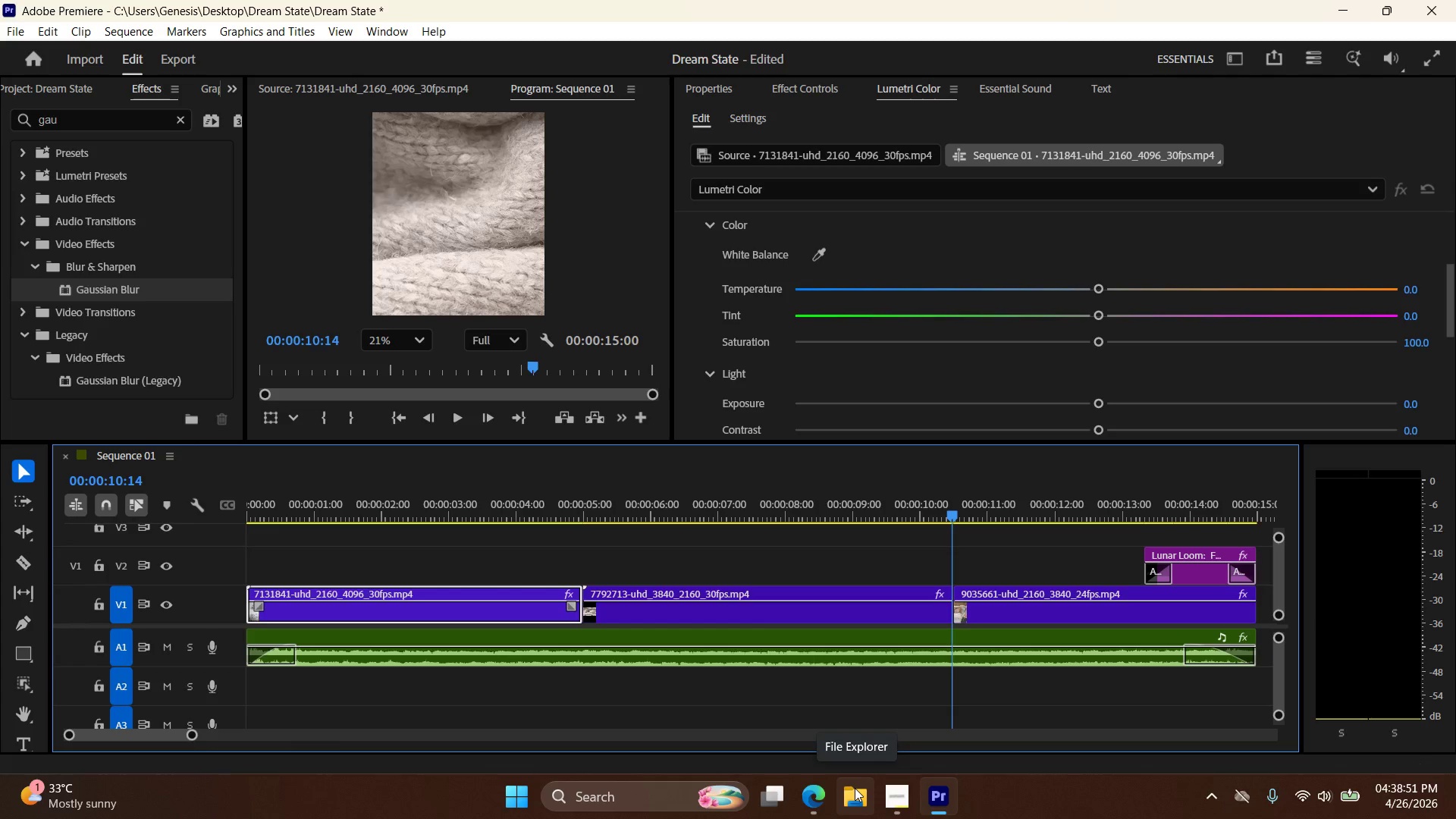 
wait(38.17)
 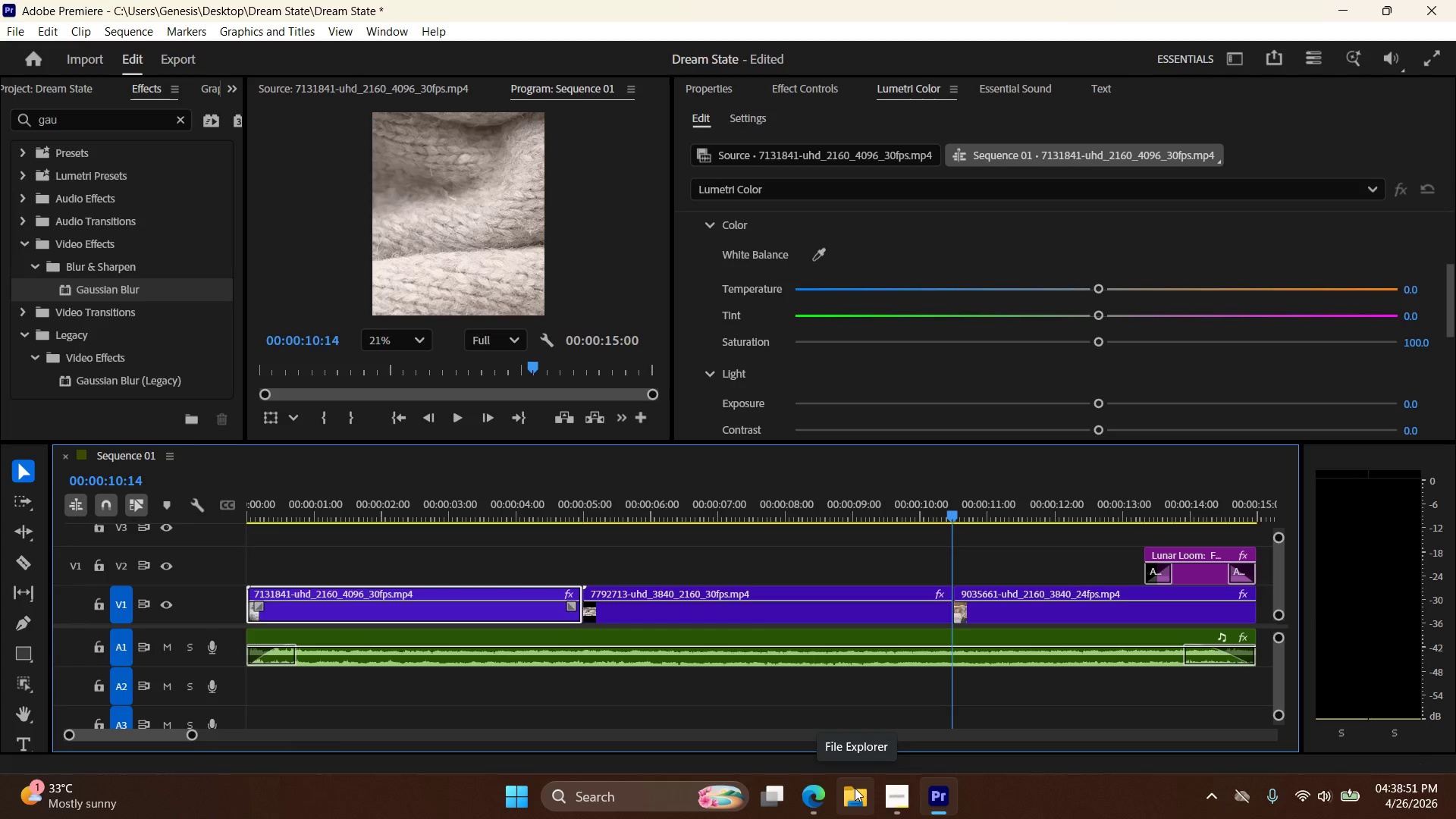 
left_click_drag(start_coordinate=[952, 512], to_coordinate=[472, 564])
 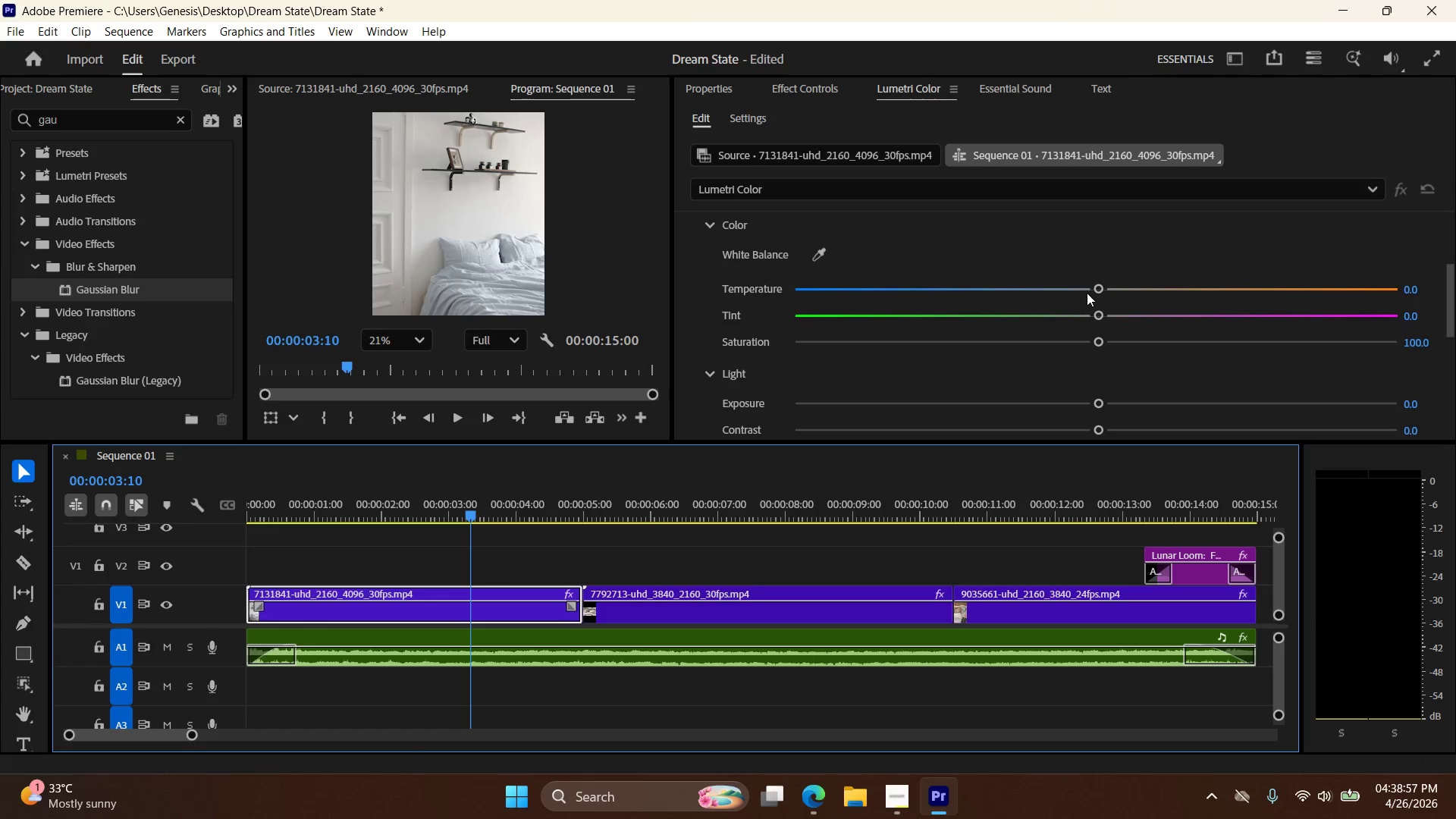 
left_click_drag(start_coordinate=[1094, 290], to_coordinate=[1015, 294])
 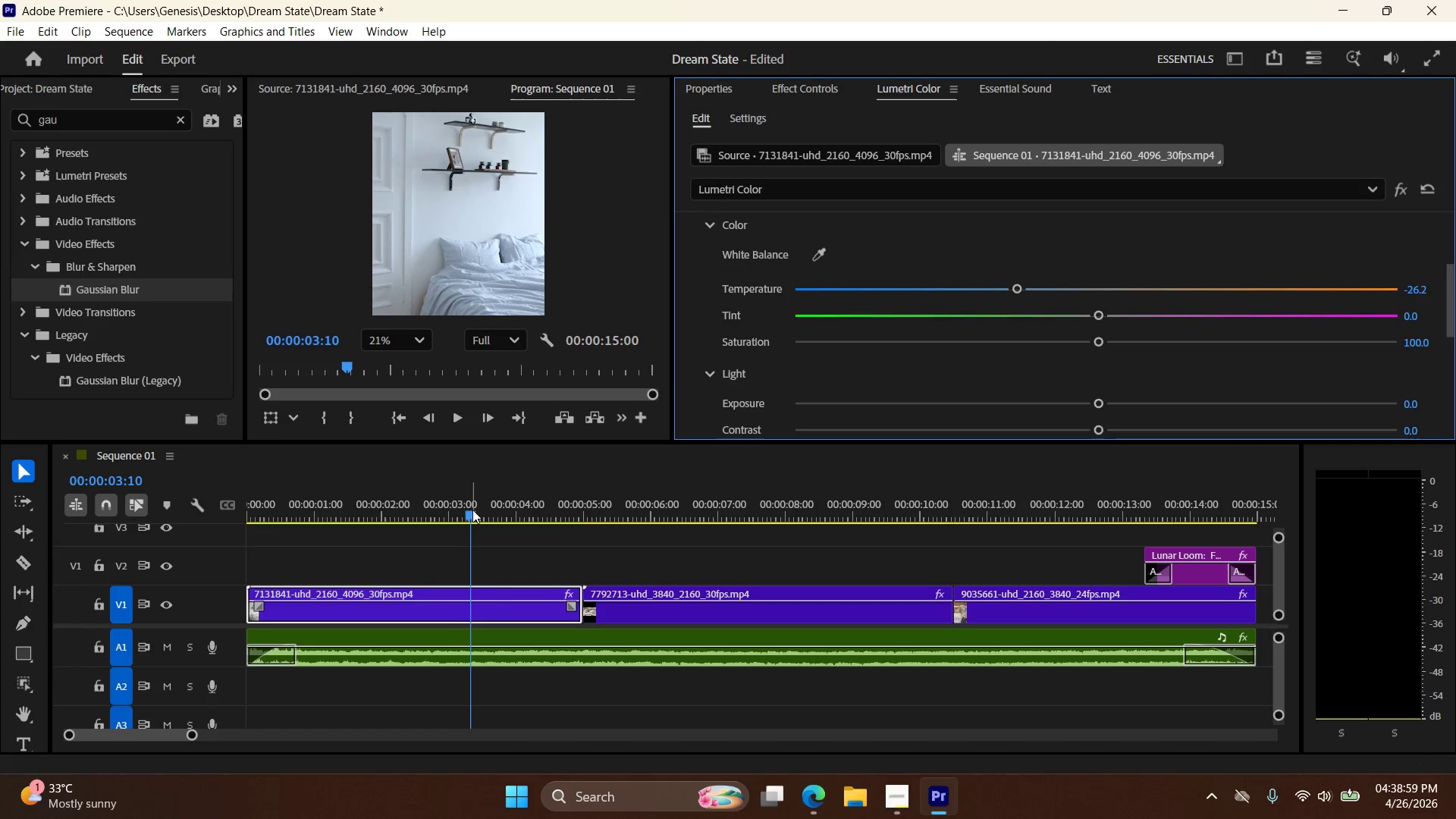 
left_click_drag(start_coordinate=[472, 510], to_coordinate=[502, 534])
 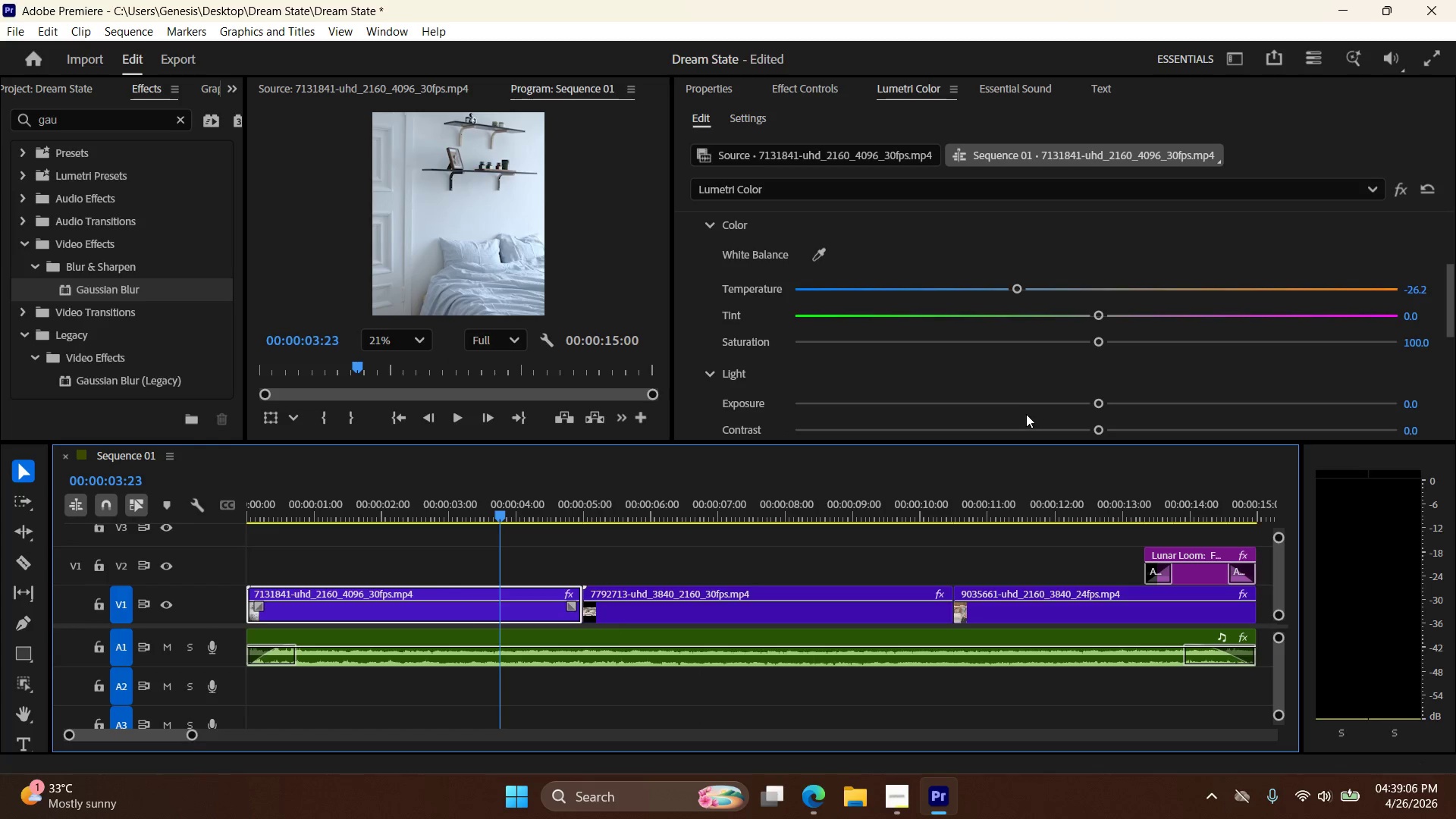 
scroll: coordinate [1097, 384], scroll_direction: down, amount: 2.0
 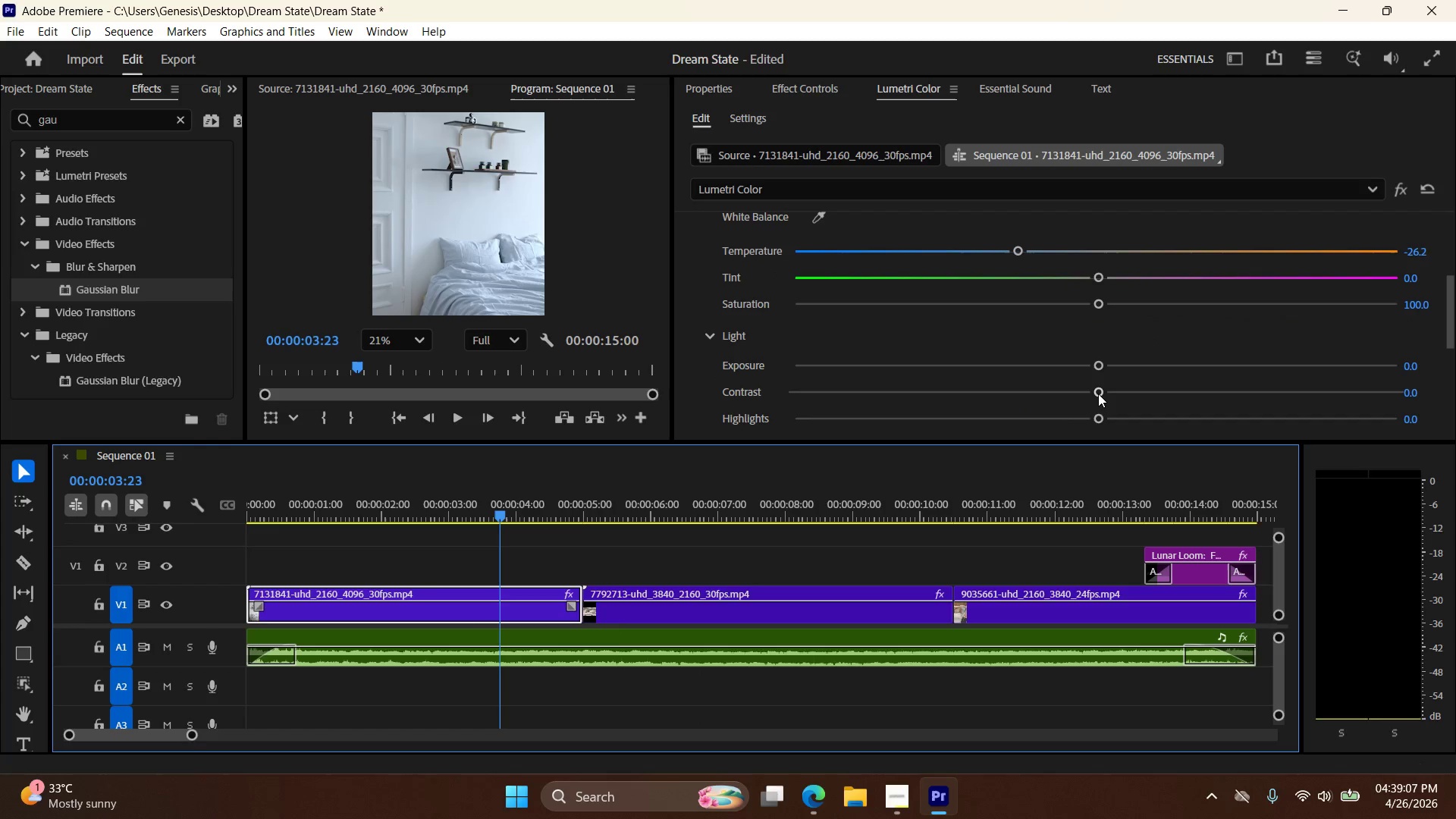 
left_click_drag(start_coordinate=[1098, 394], to_coordinate=[1147, 394])
 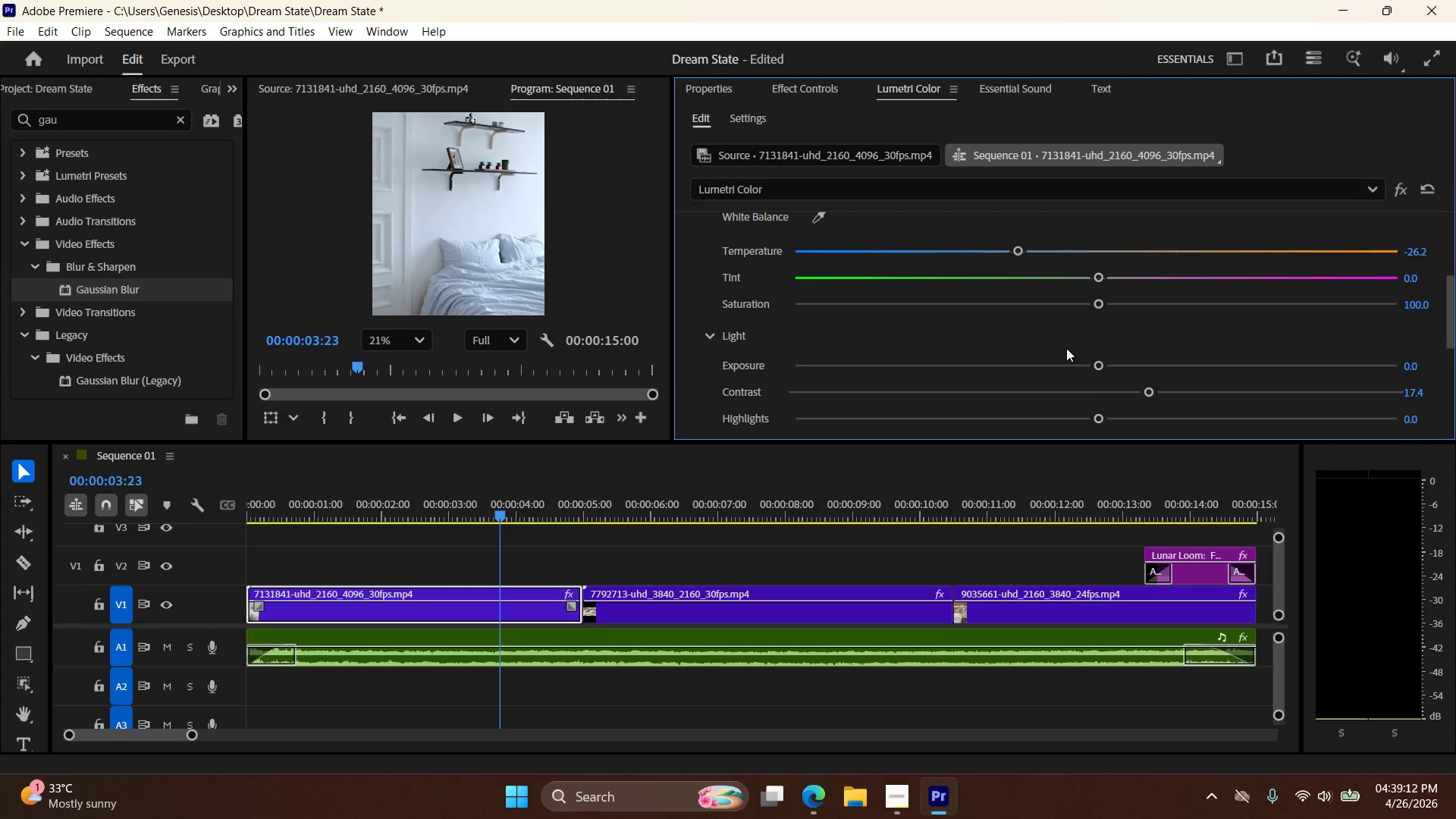 
scroll: coordinate [952, 316], scroll_direction: up, amount: 7.0
 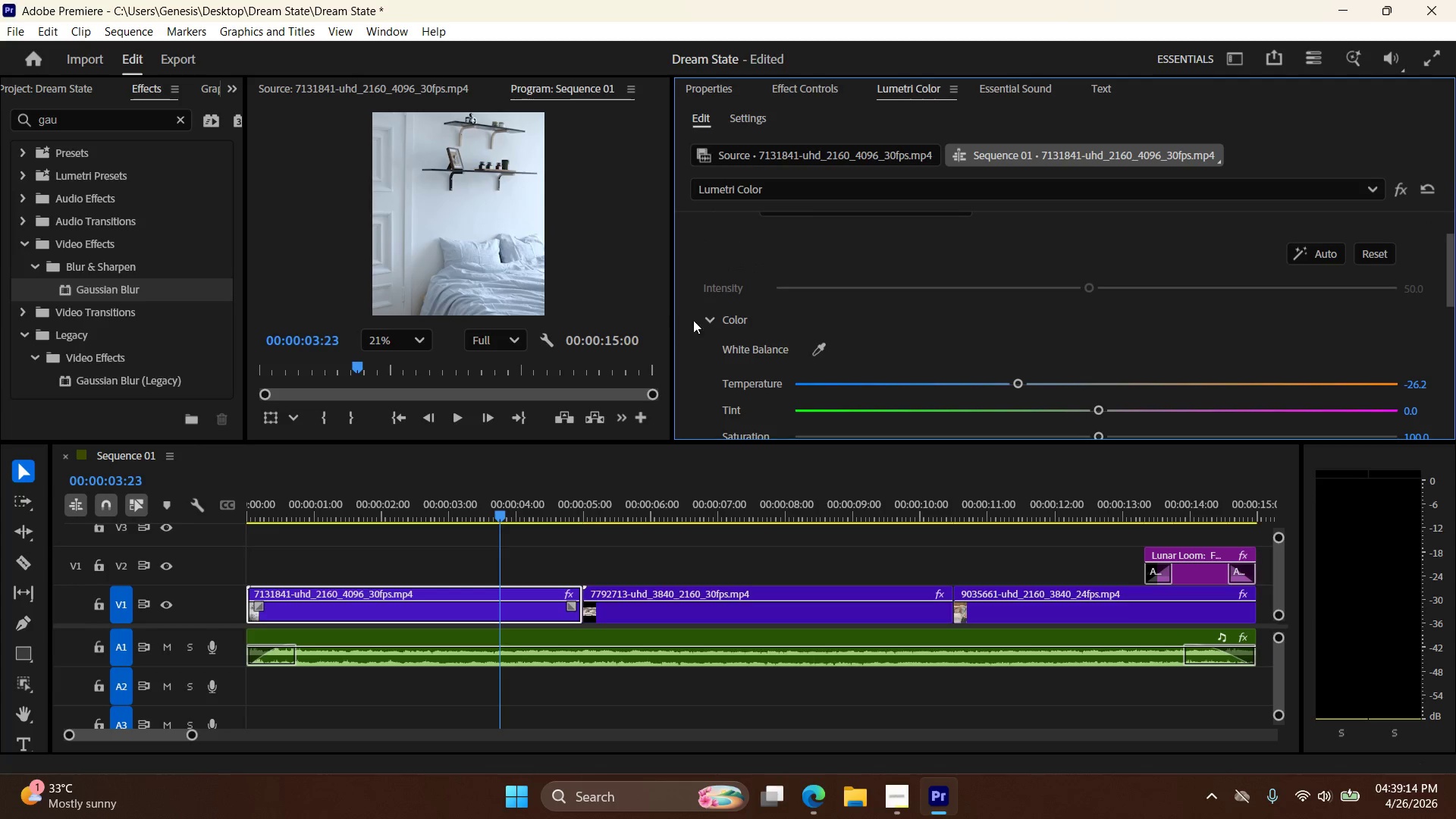 
left_click([704, 325])
 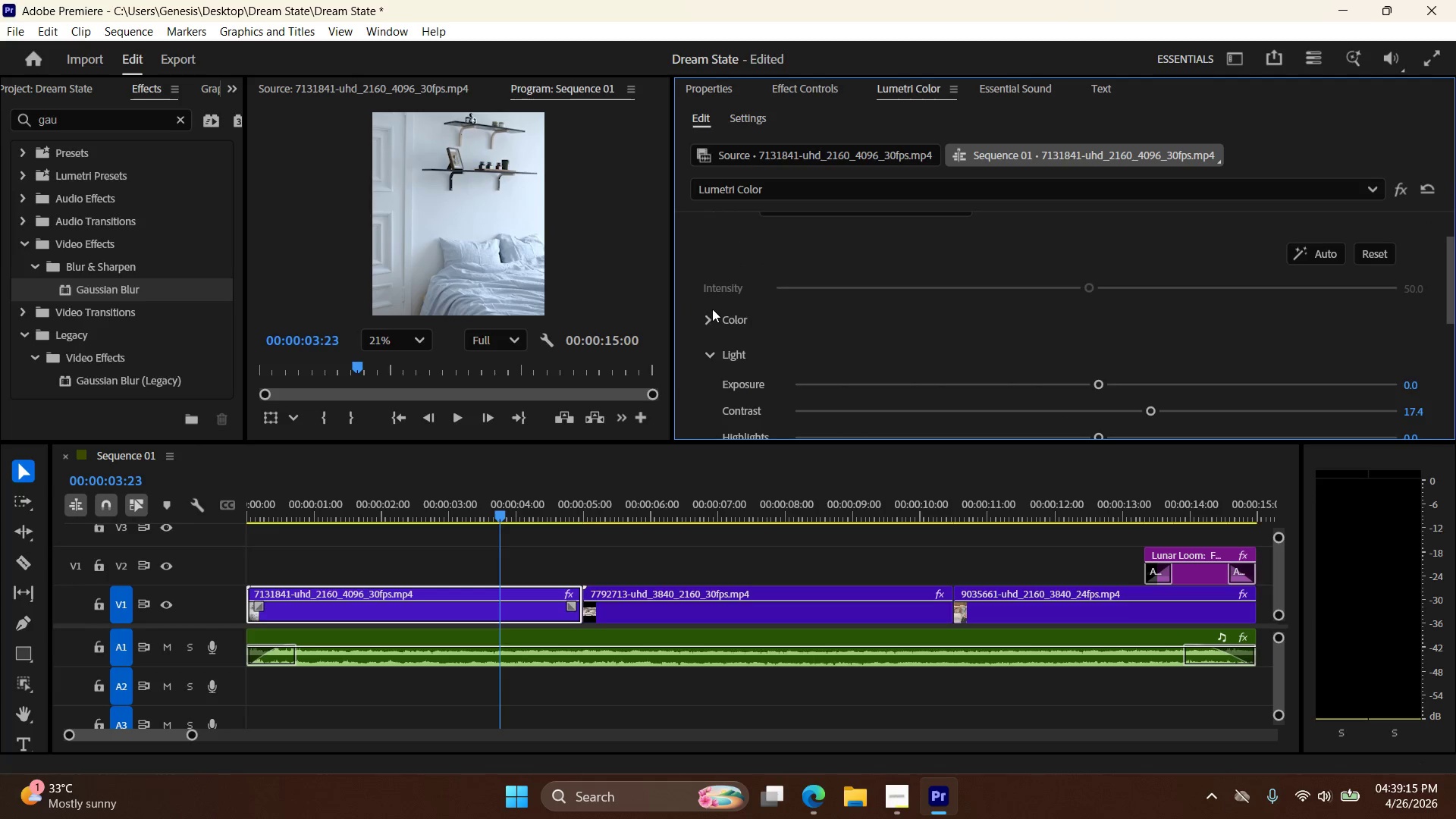 
scroll: coordinate [735, 303], scroll_direction: down, amount: 12.0
 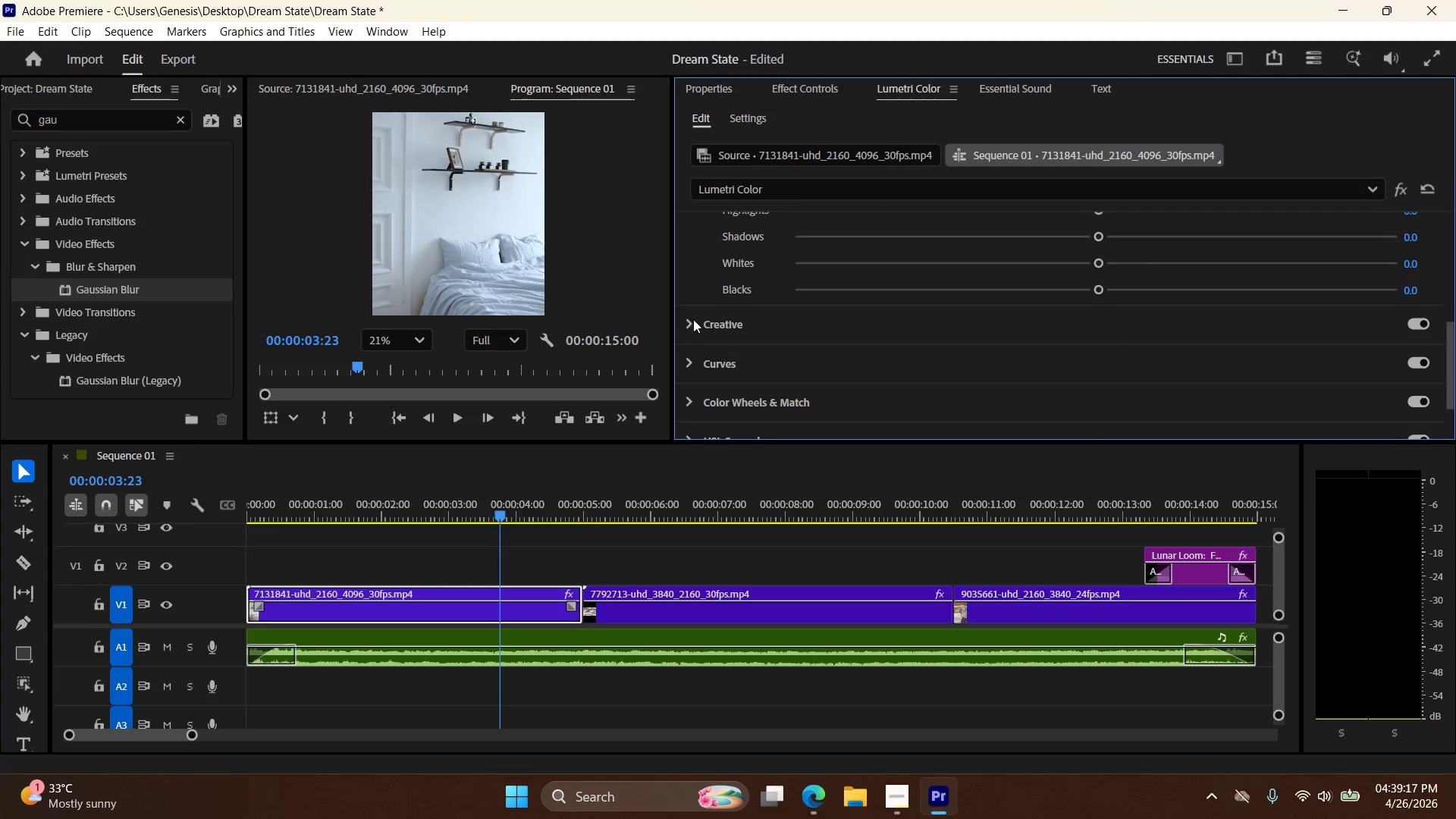 
left_click([689, 323])
 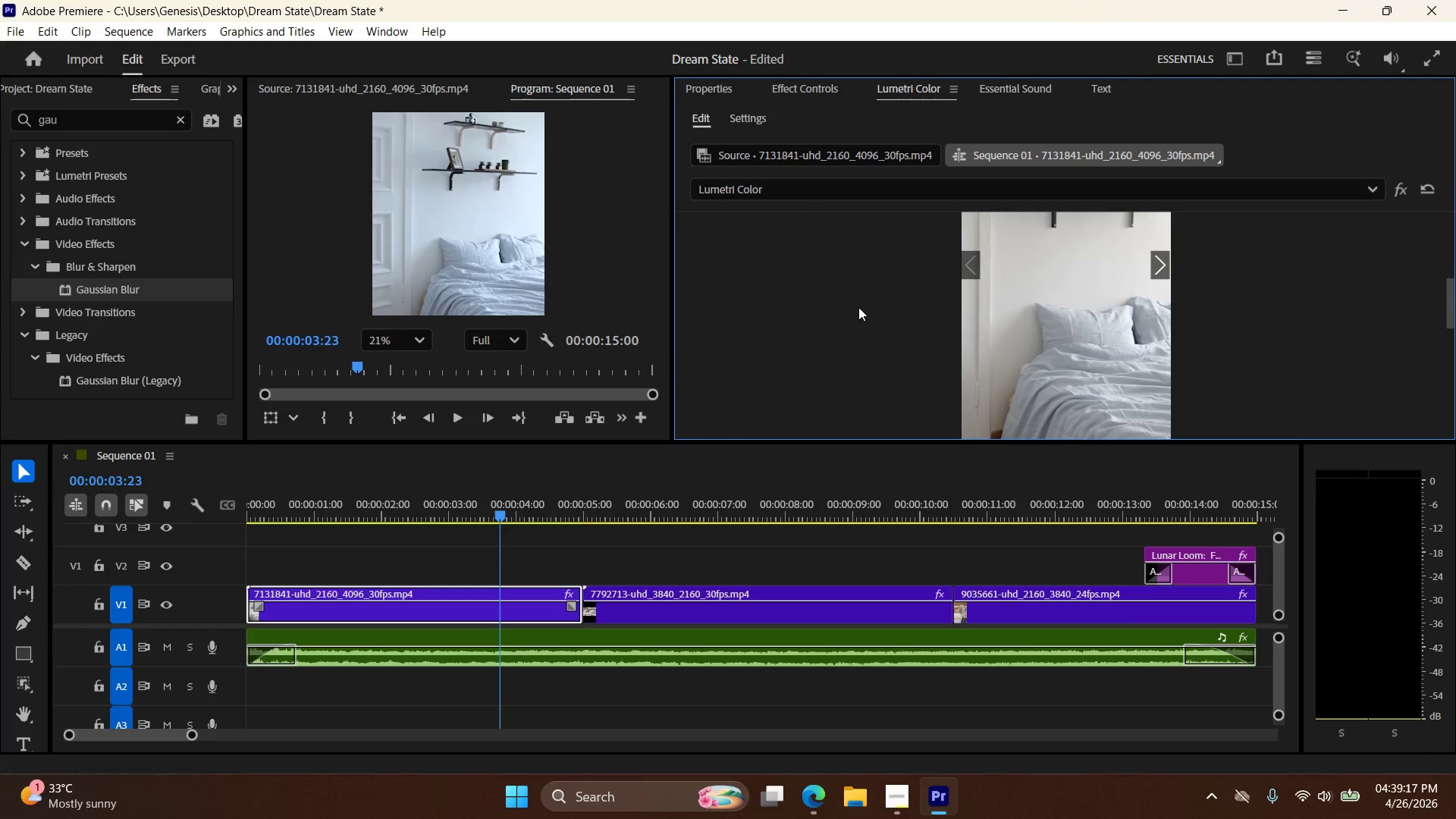 
scroll: coordinate [1017, 293], scroll_direction: down, amount: 9.0
 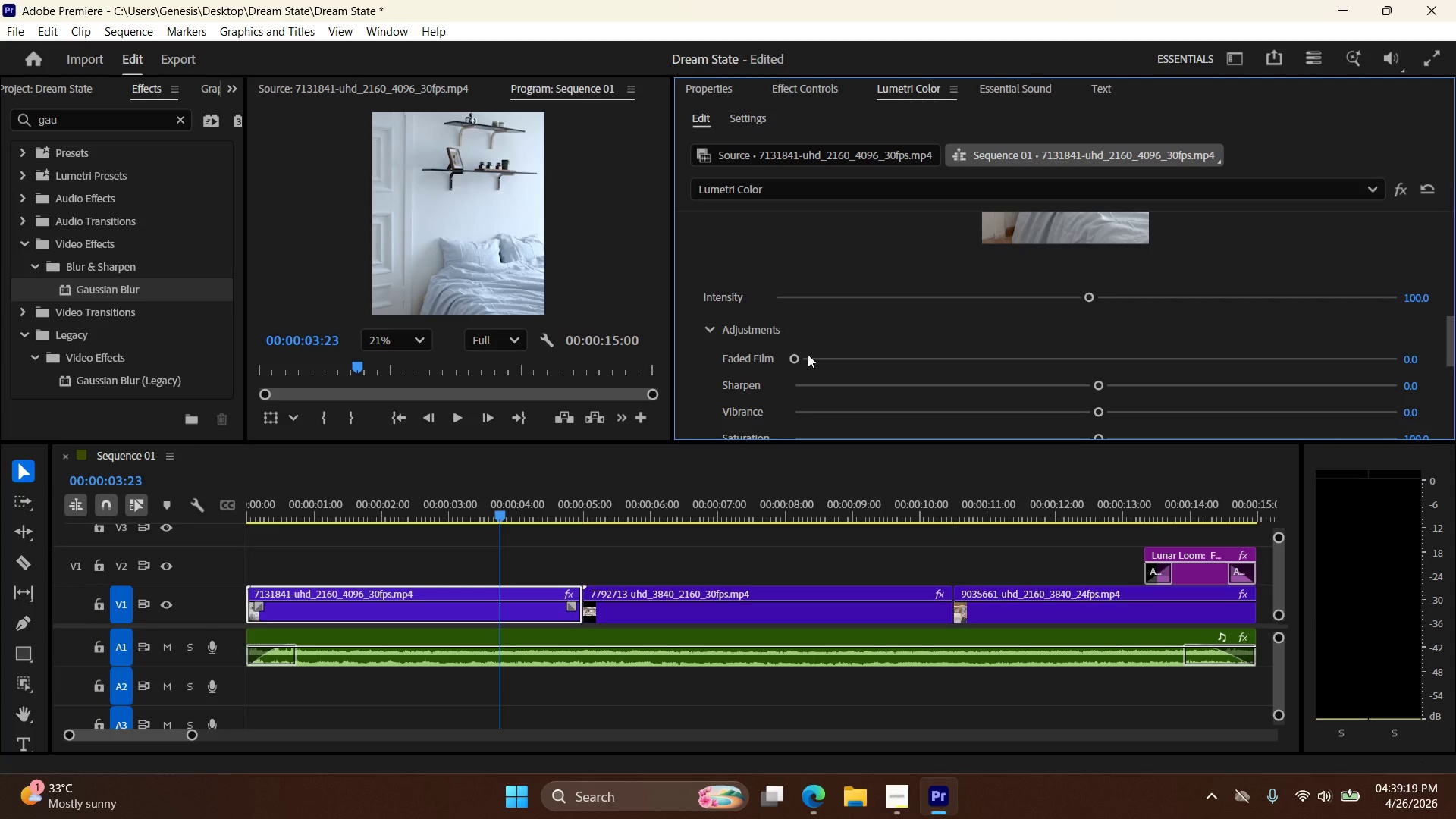 
left_click_drag(start_coordinate=[793, 357], to_coordinate=[887, 371])
 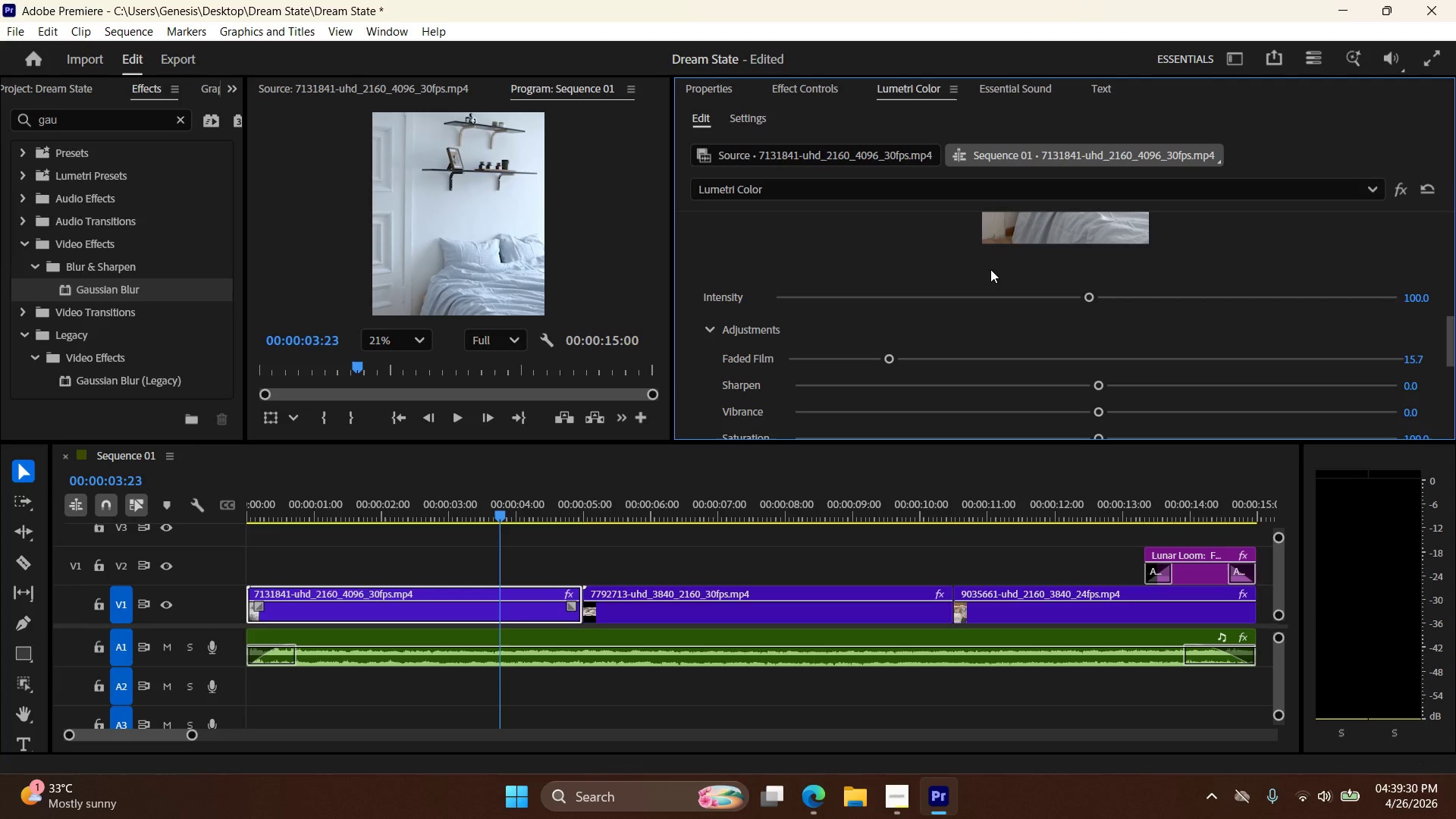 
scroll: coordinate [1009, 276], scroll_direction: down, amount: 4.0
 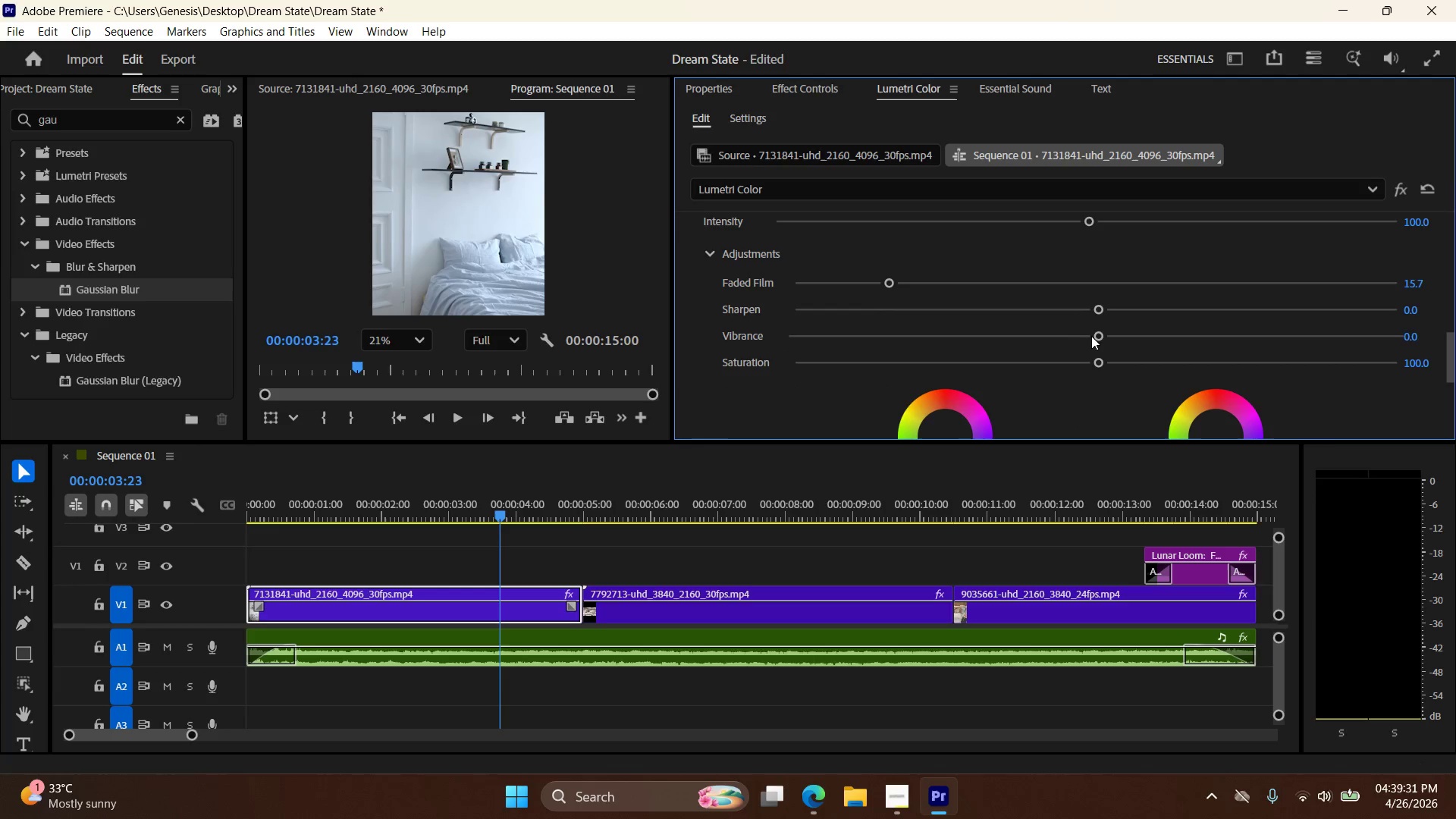 
left_click_drag(start_coordinate=[1100, 337], to_coordinate=[1009, 344])
 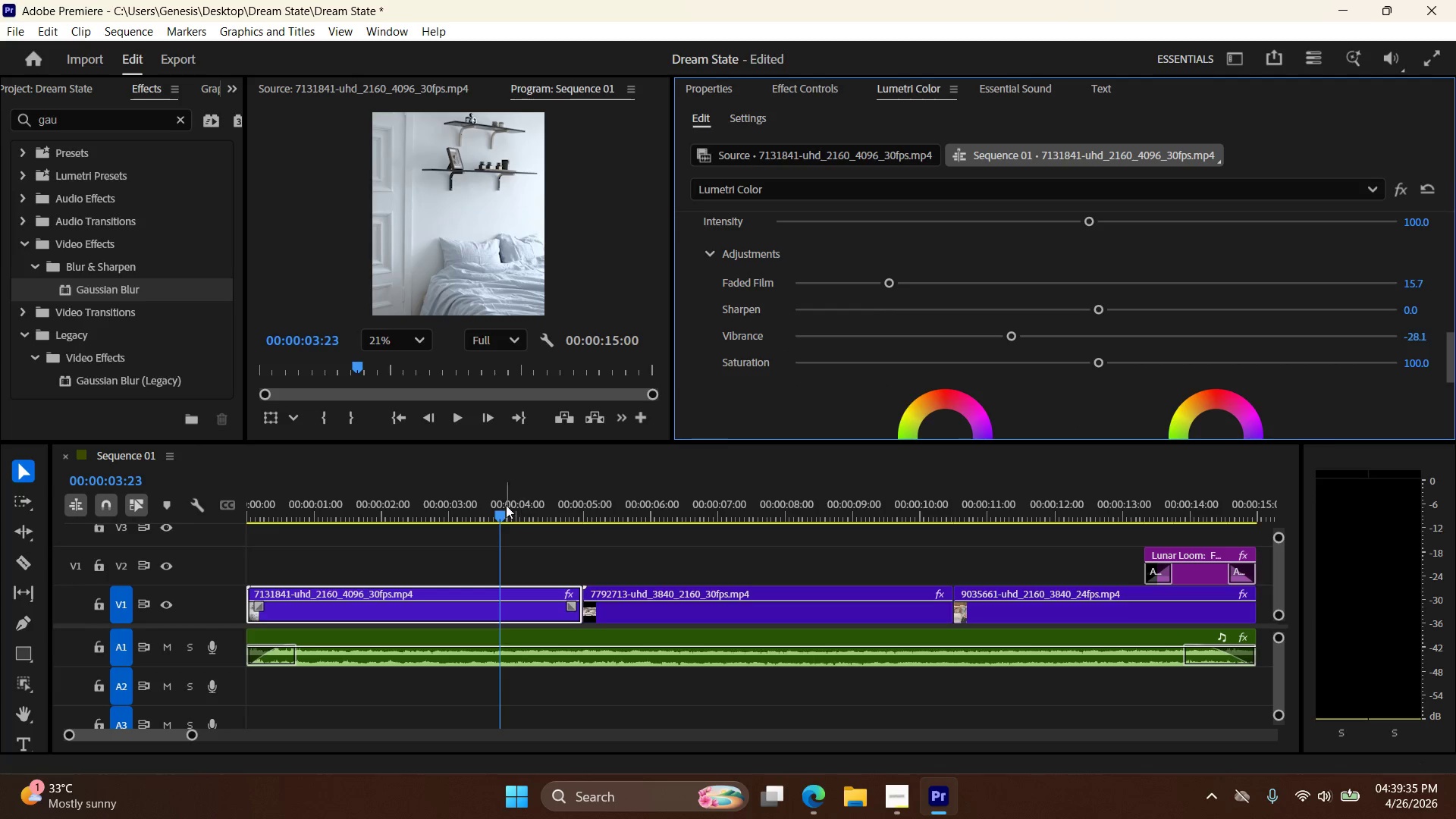 
left_click_drag(start_coordinate=[502, 509], to_coordinate=[520, 547])
 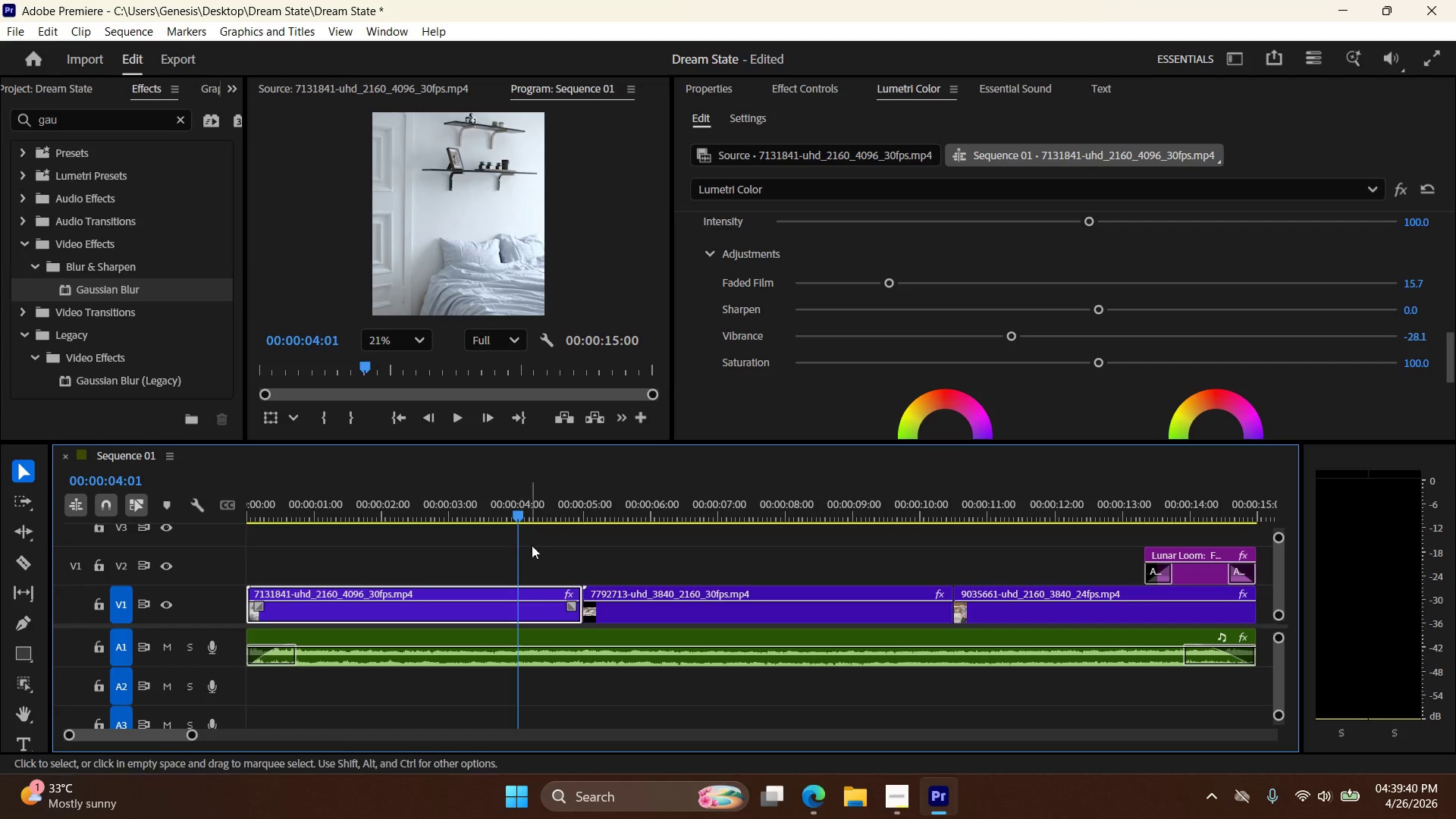 
scroll: coordinate [764, 366], scroll_direction: down, amount: 20.0
 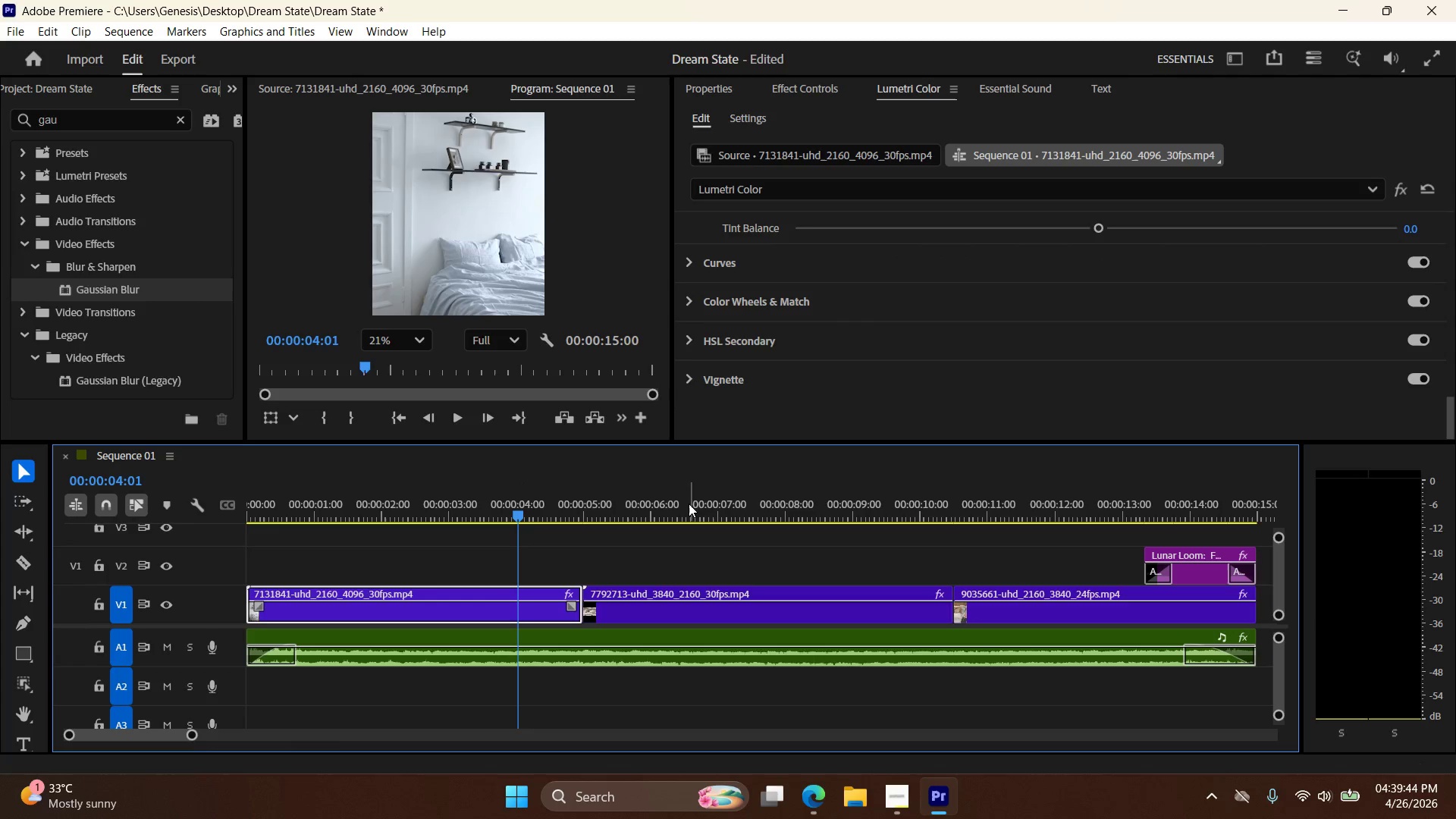 
scroll: coordinate [834, 303], scroll_direction: up, amount: 17.0
 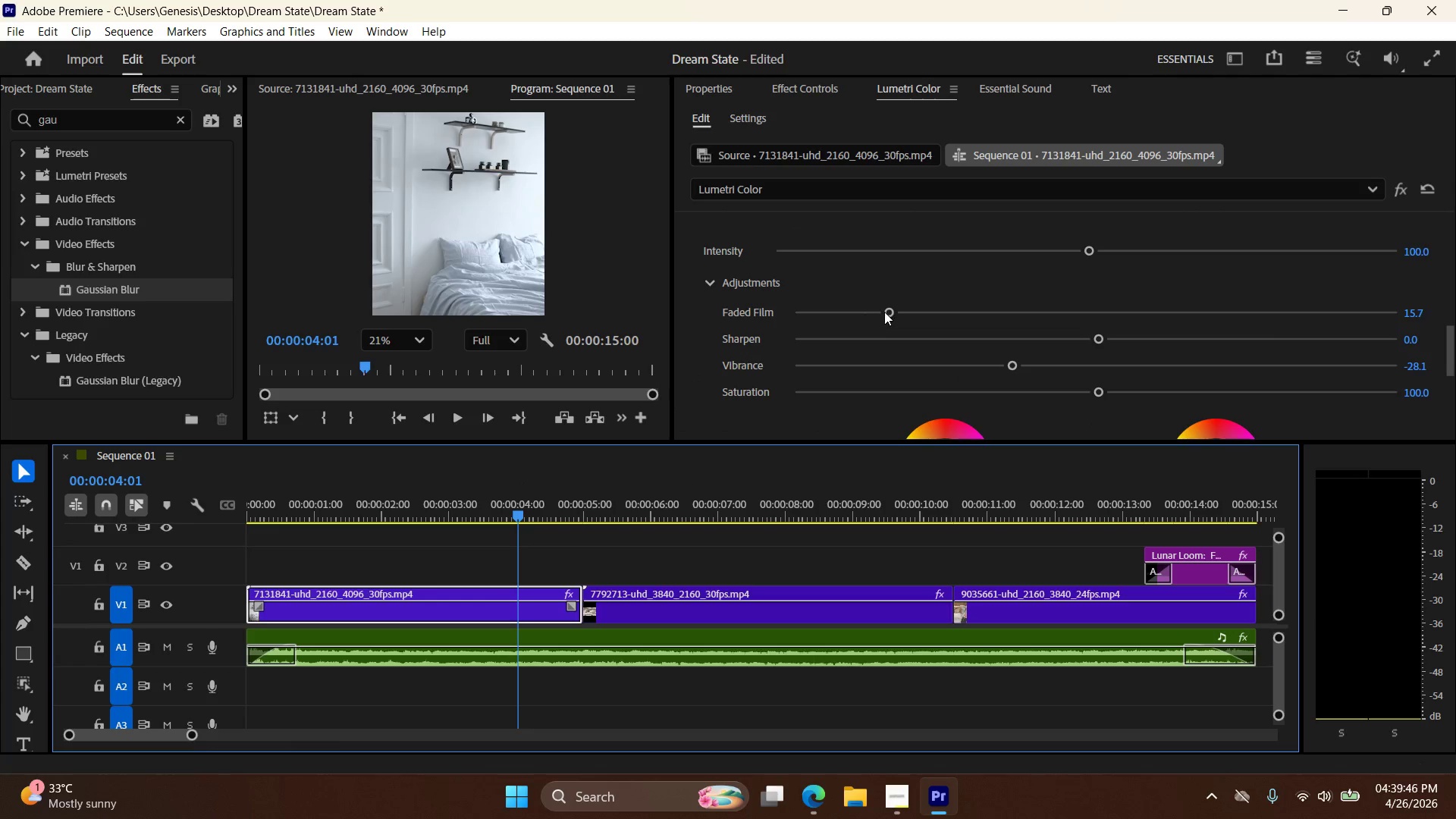 
left_click_drag(start_coordinate=[893, 312], to_coordinate=[932, 315])
 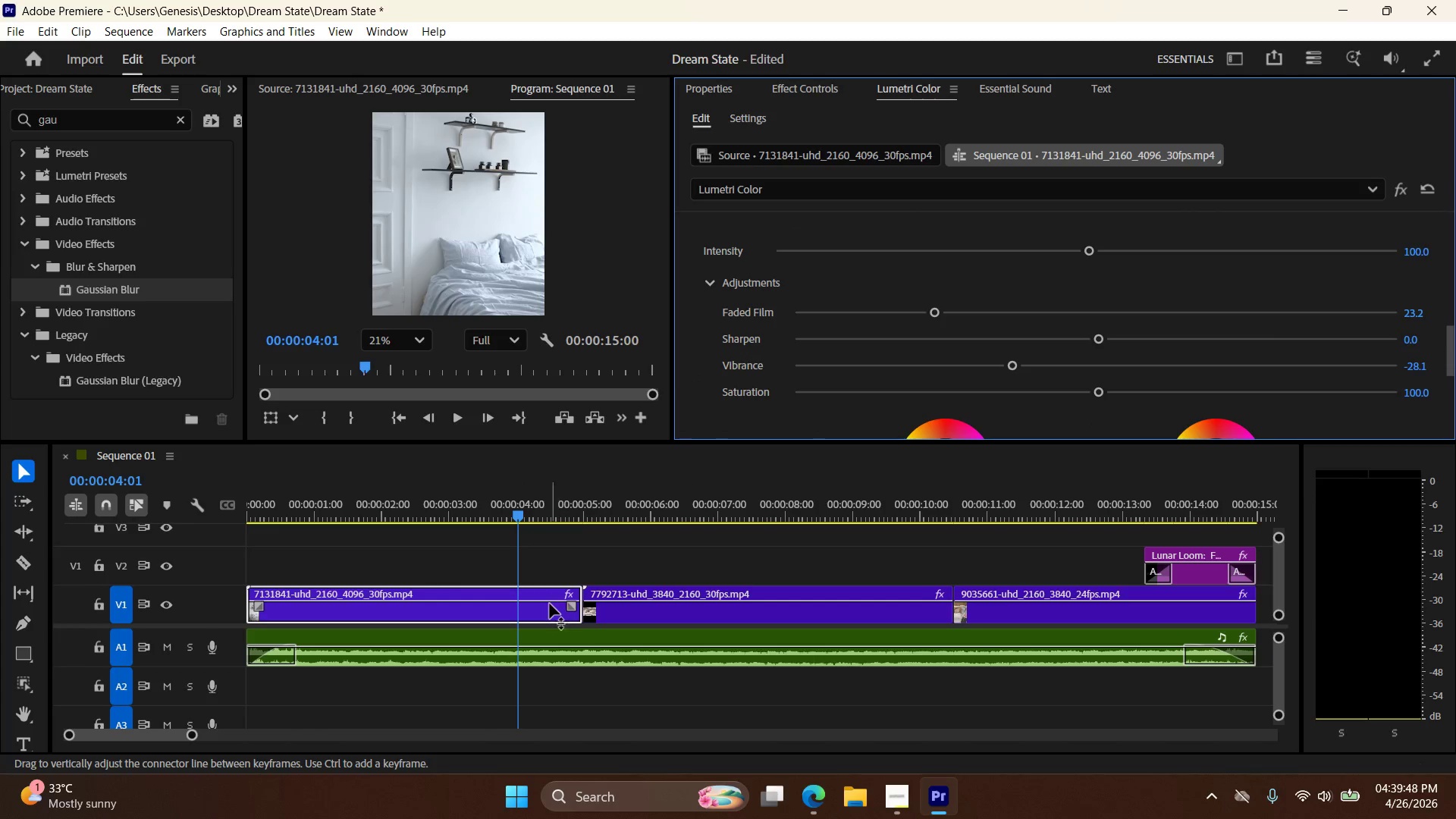 
right_click([552, 614])